 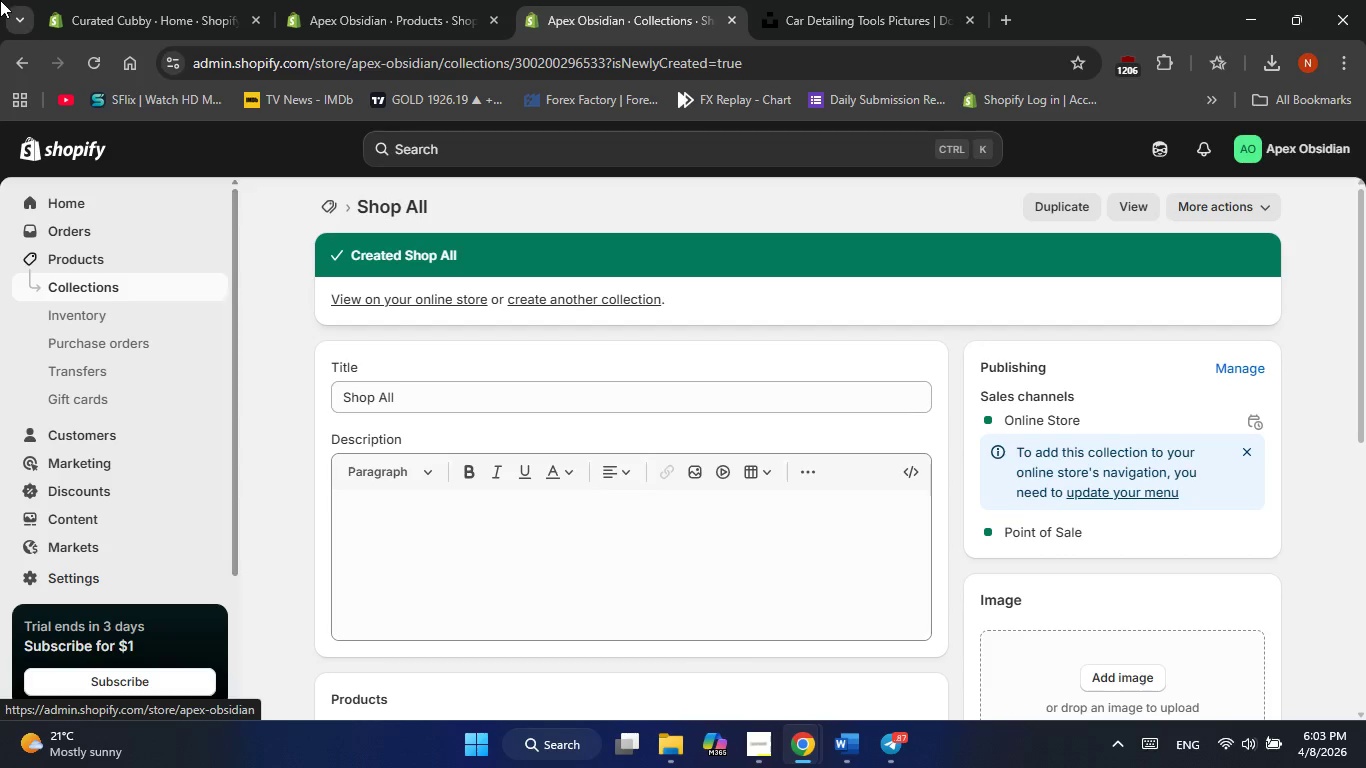 
left_click([60, 260])
 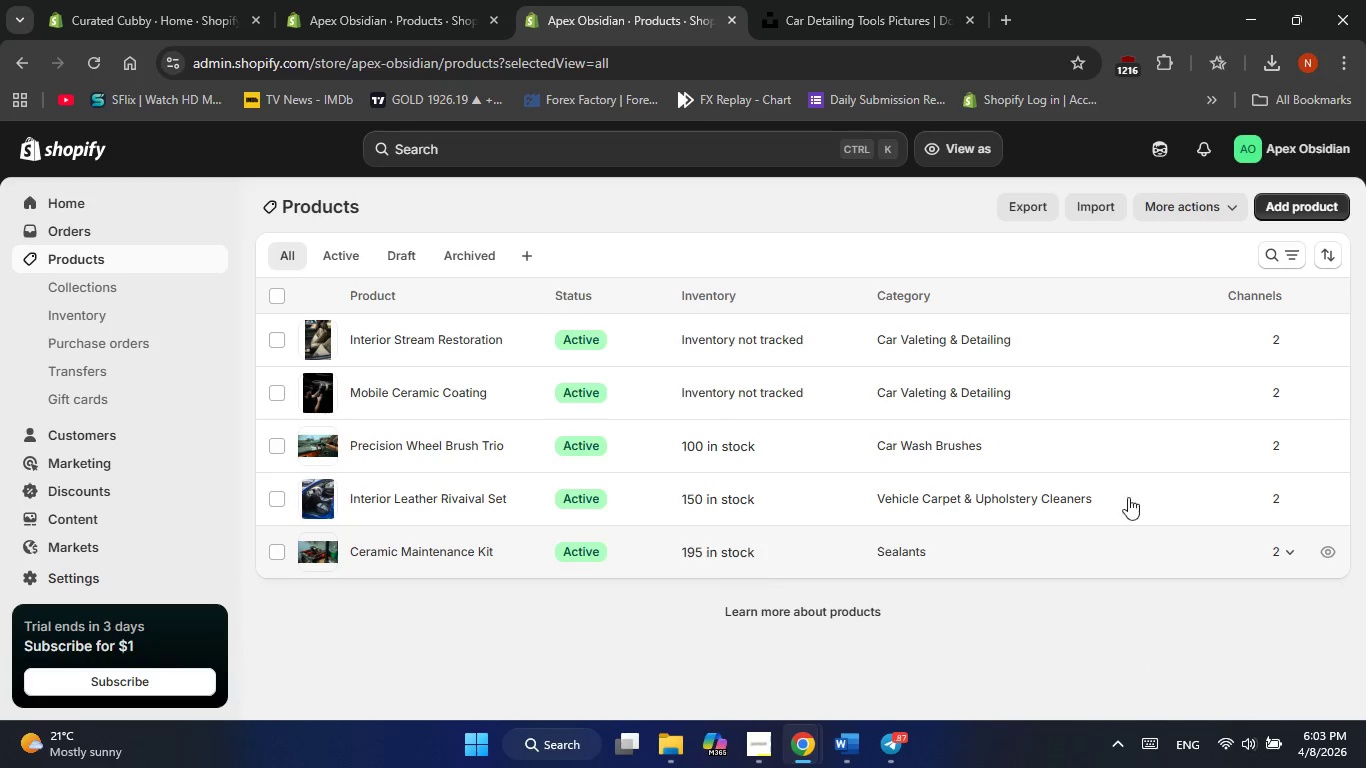 
wait(5.31)
 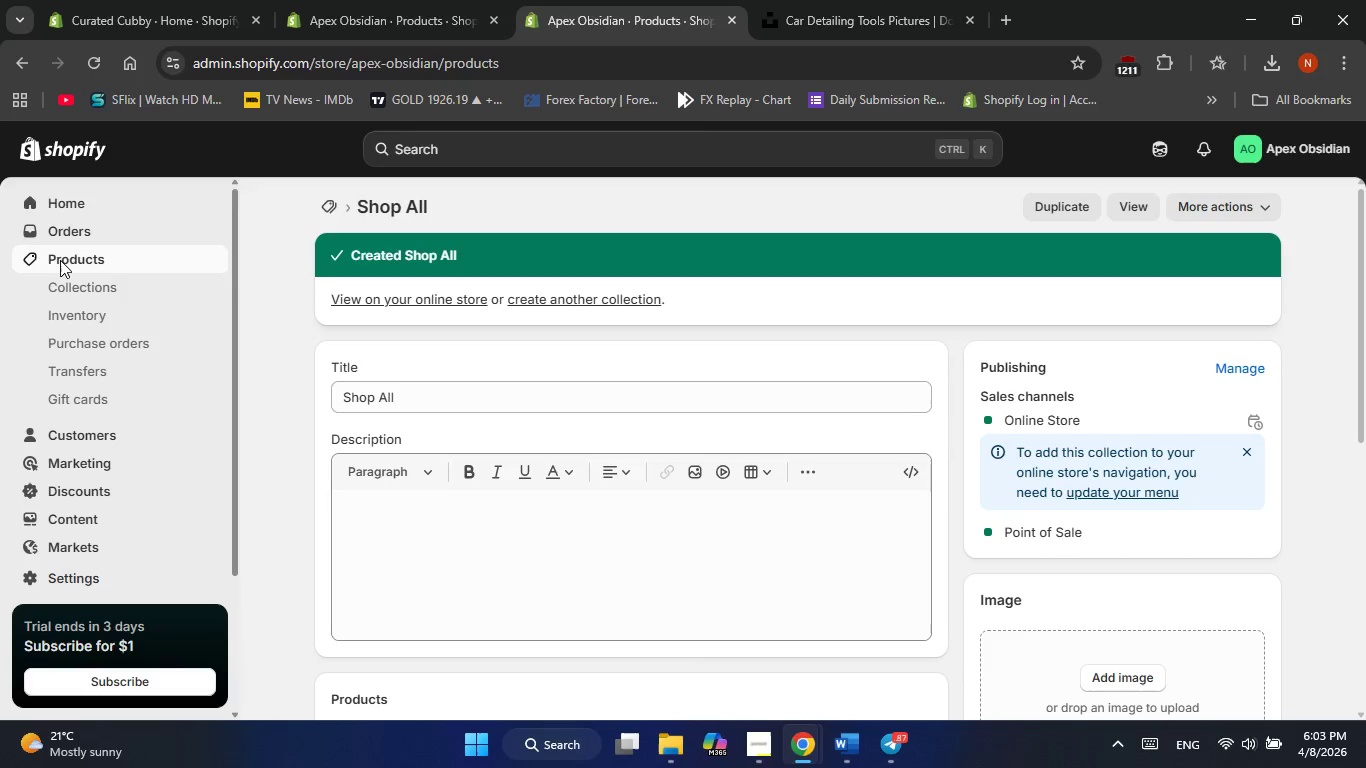 
left_click([914, 549])
 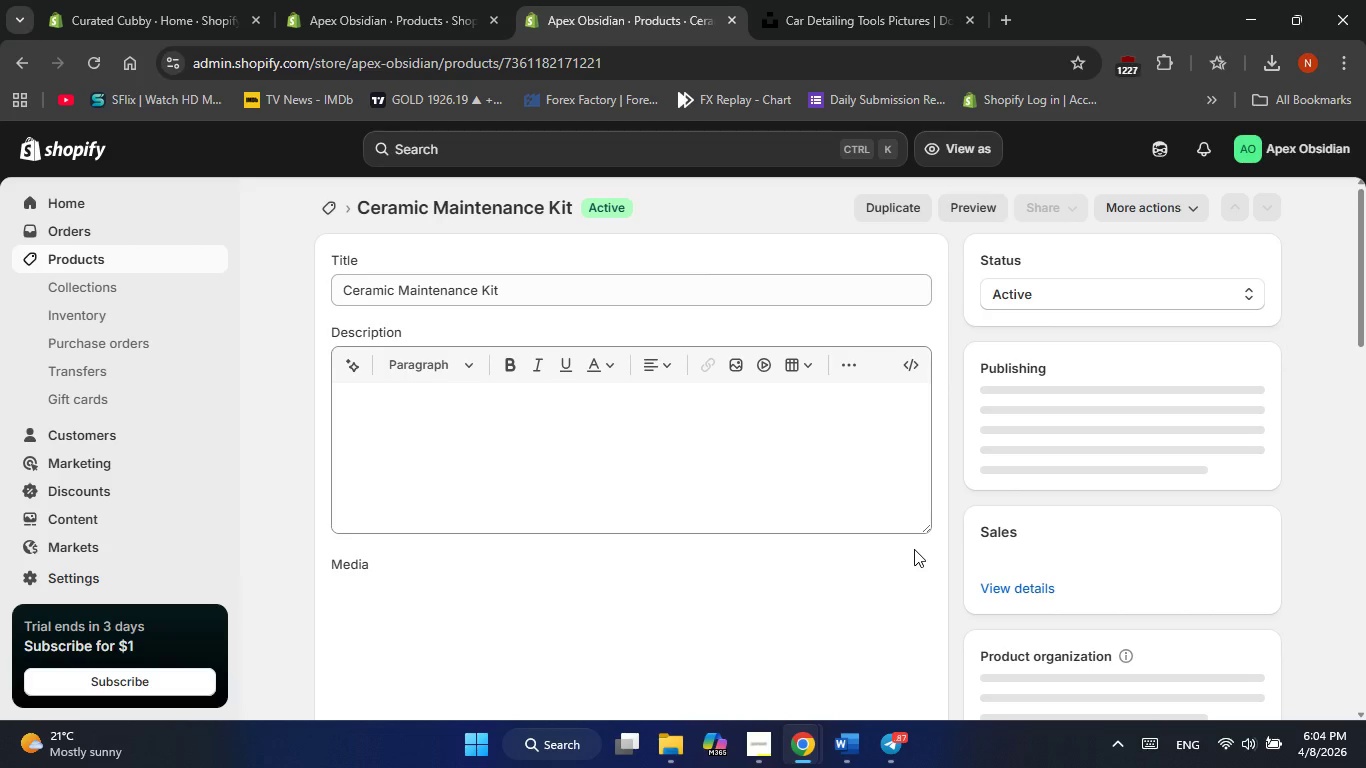 
scroll: coordinate [1145, 564], scroll_direction: down, amount: 6.0
 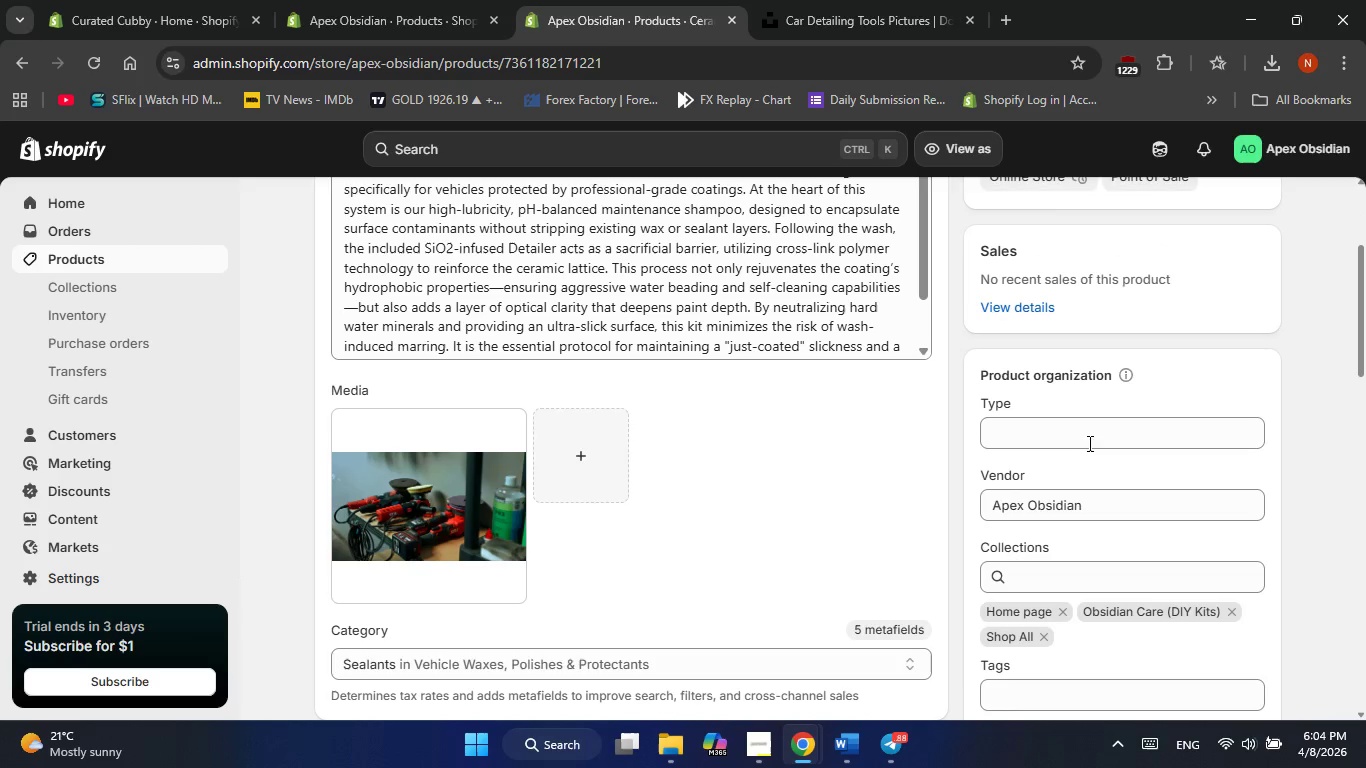 
left_click([1088, 436])
 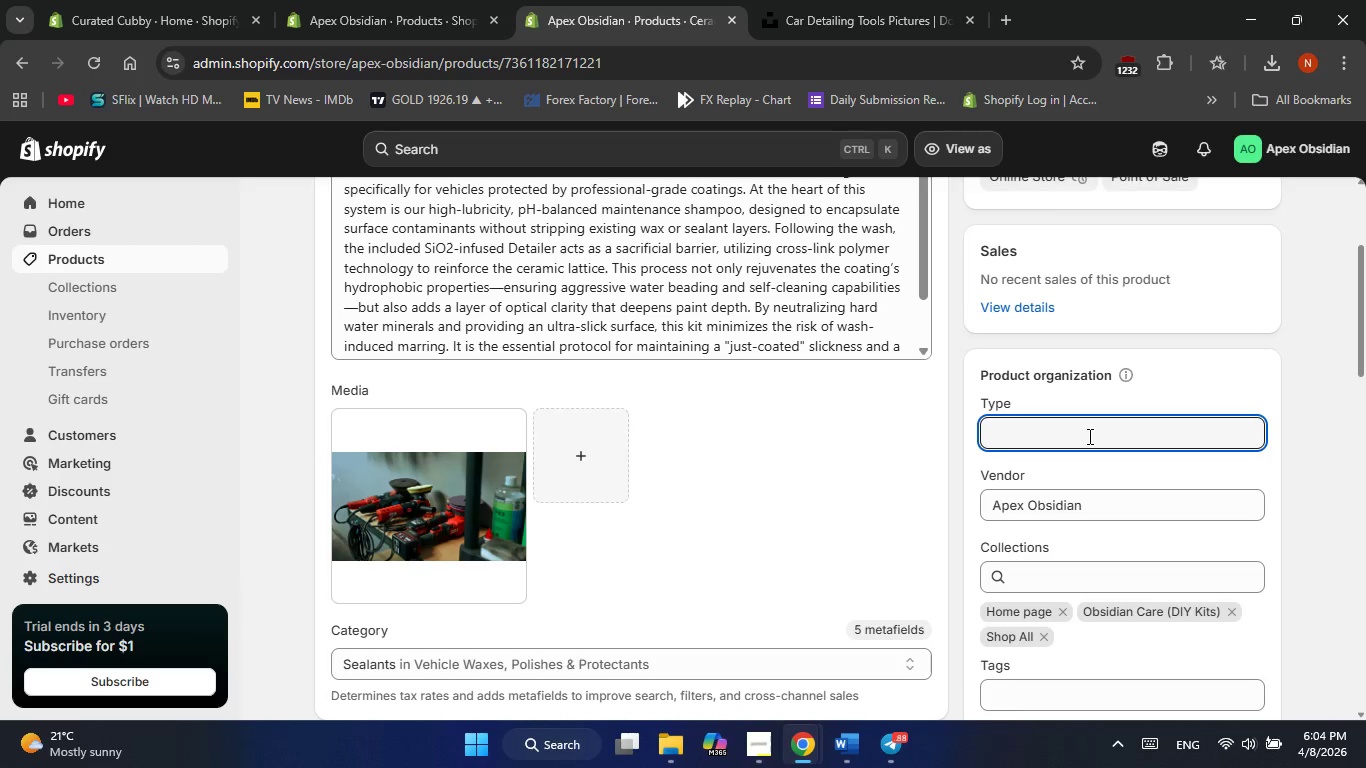 
type(Package)
 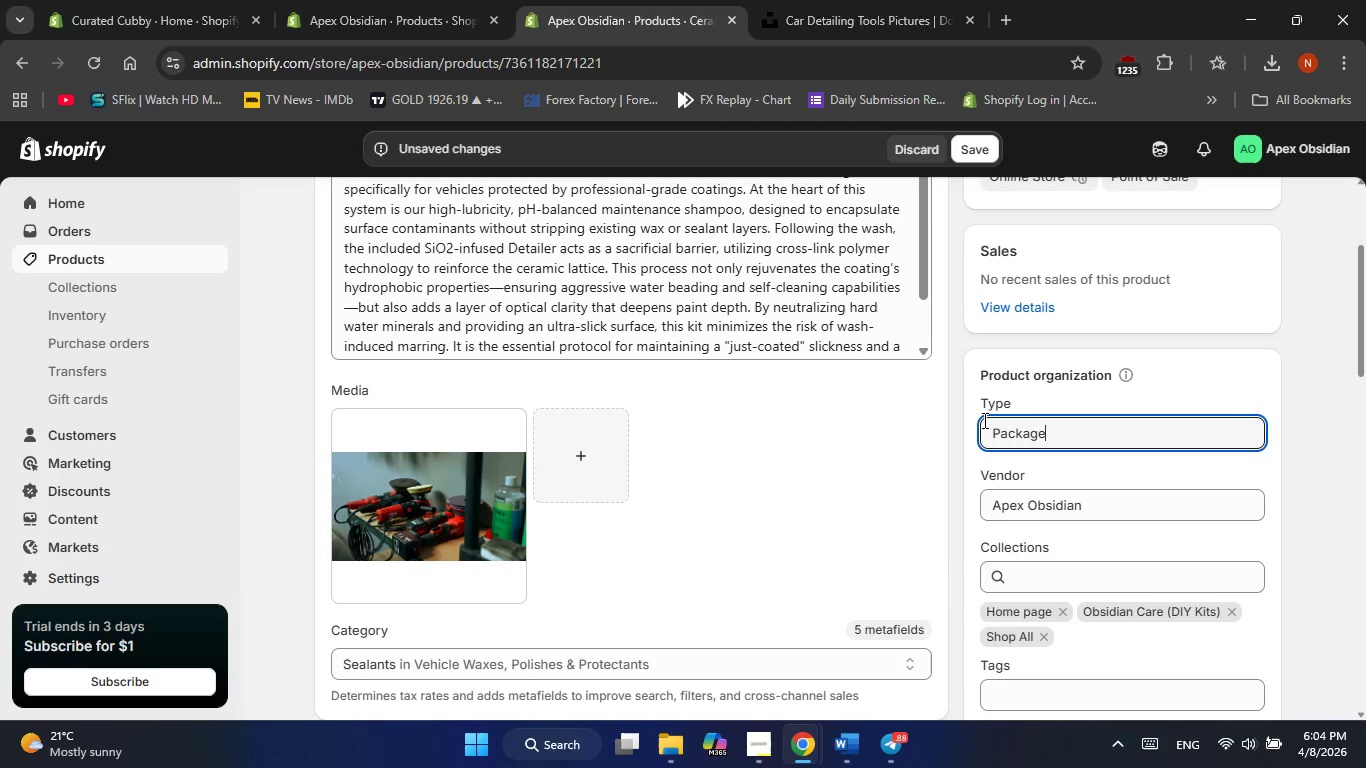 
scroll: coordinate [983, 420], scroll_direction: down, amount: 6.0
 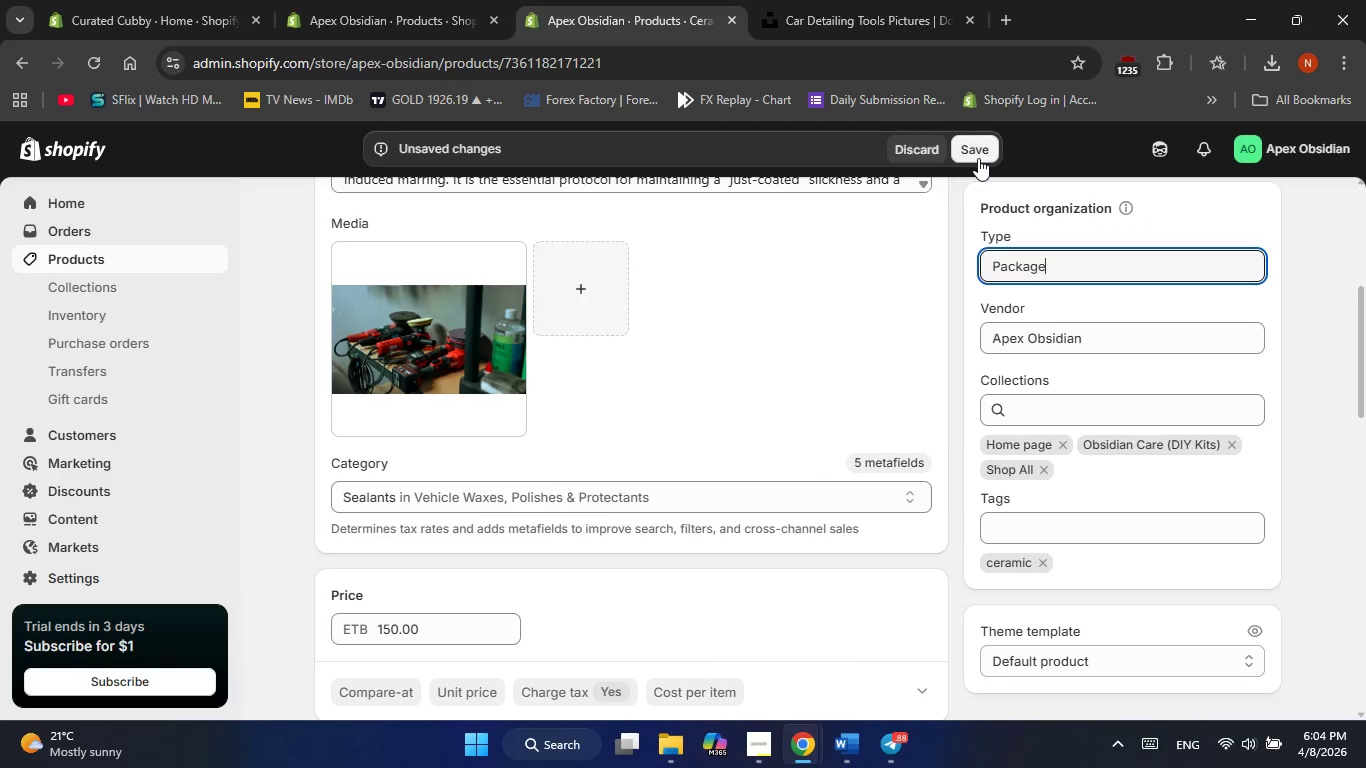 
wait(6.33)
 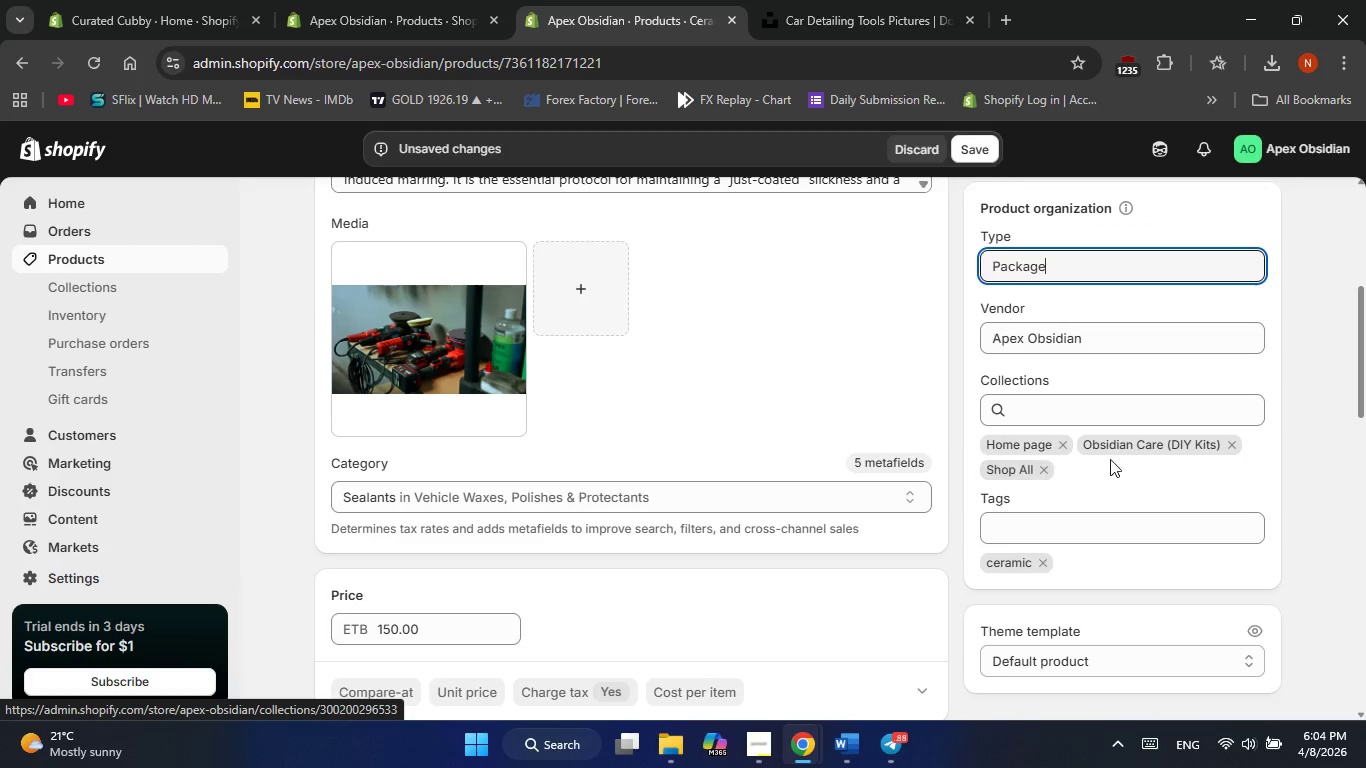 
left_click([982, 160])
 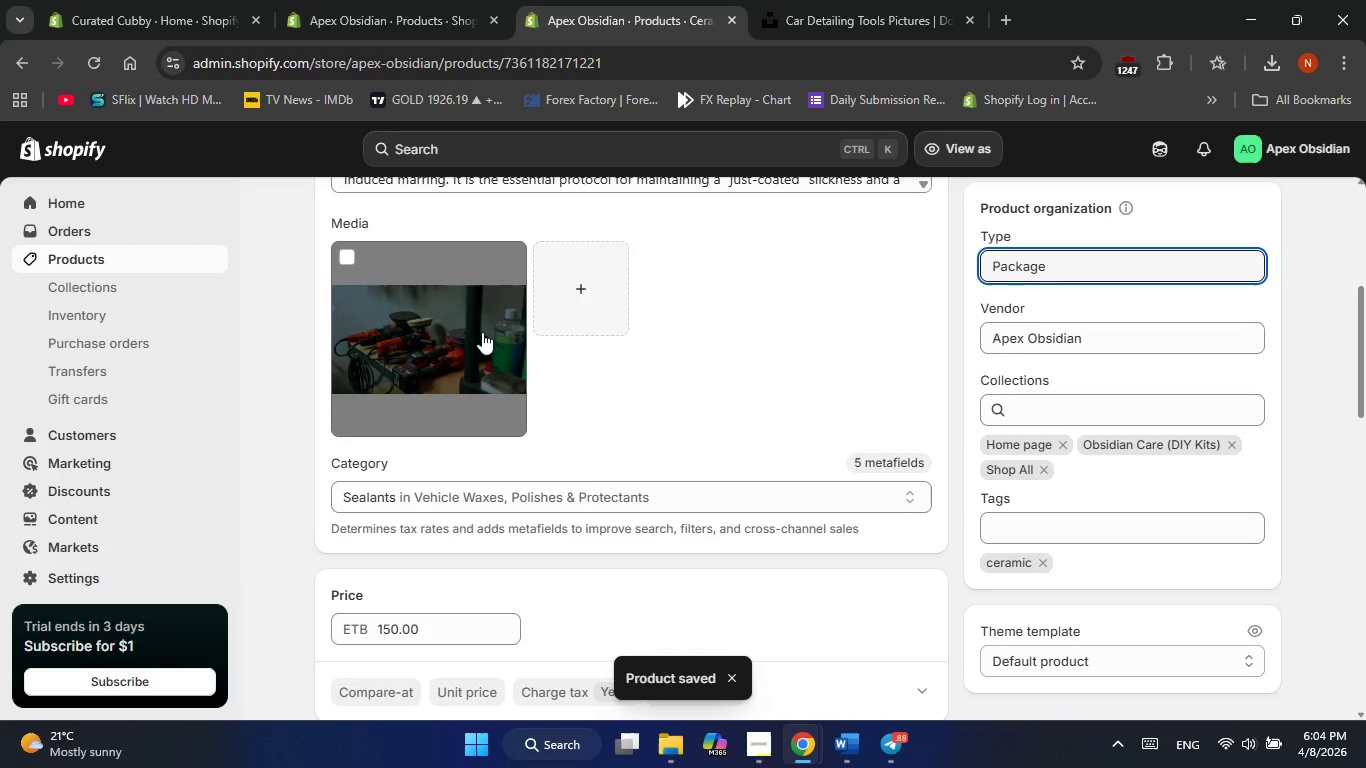 
wait(10.84)
 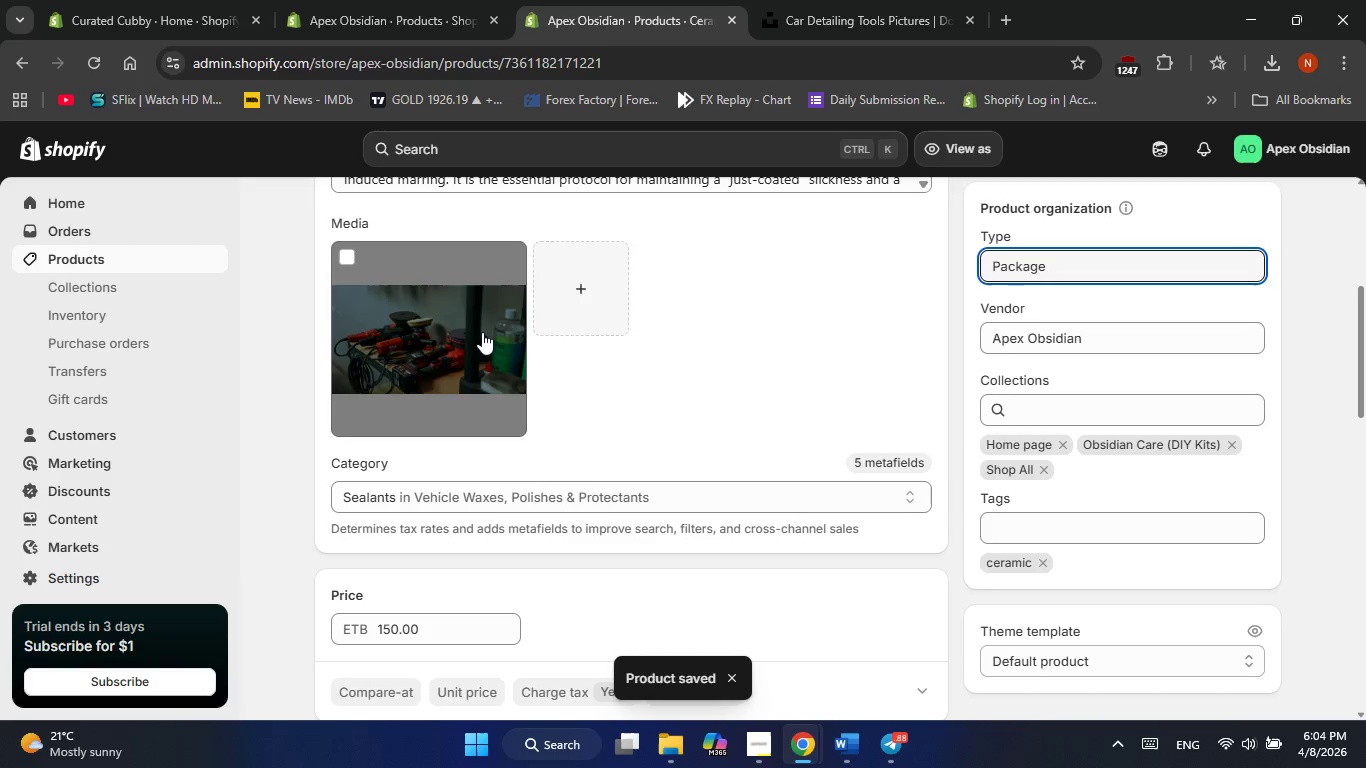 
left_click([451, 303])
 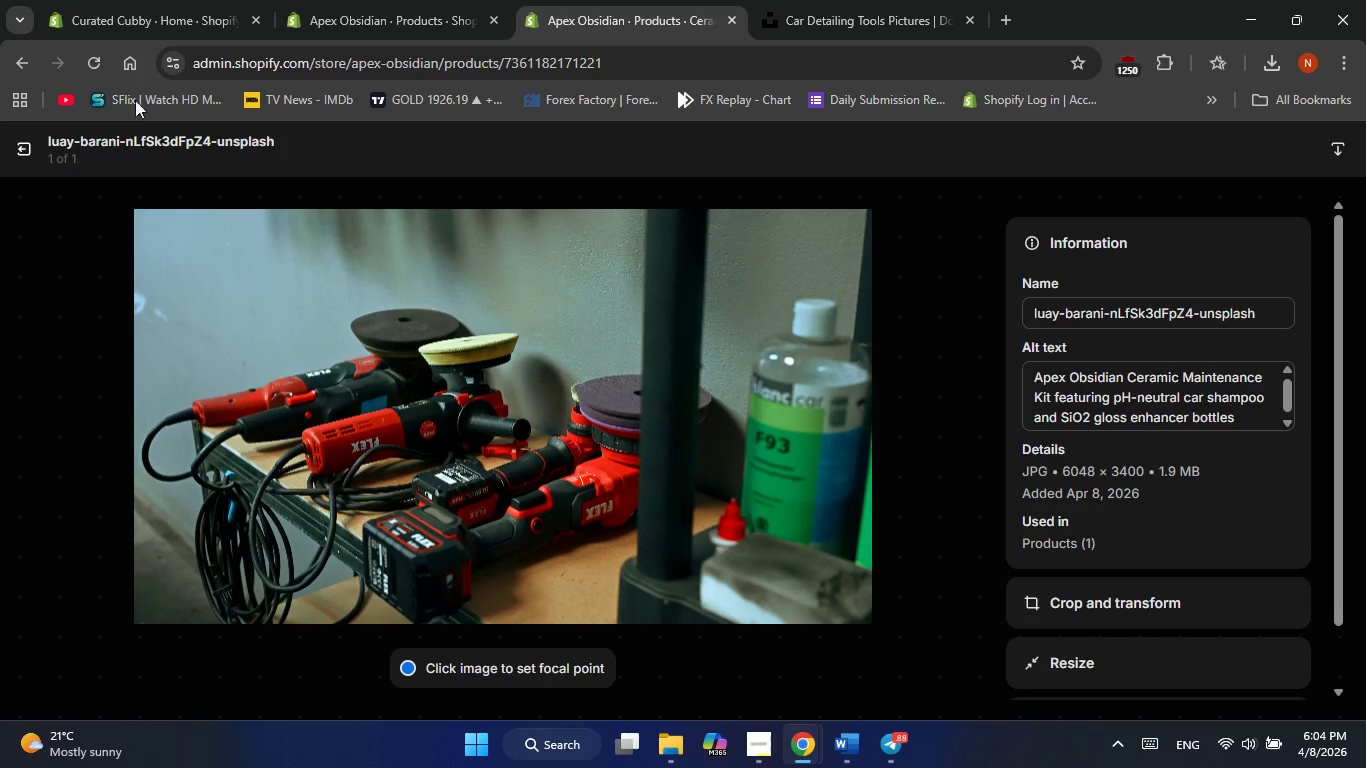 
left_click([18, 142])
 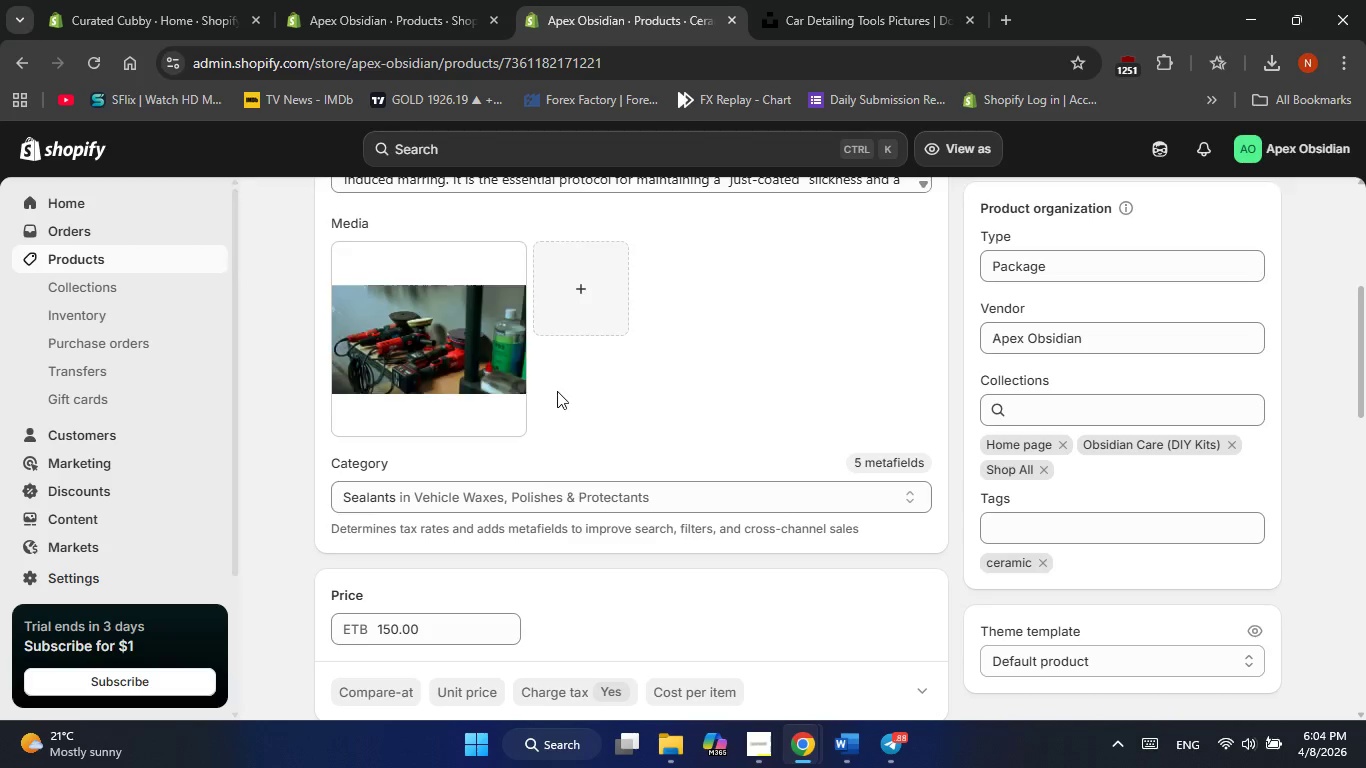 
scroll: coordinate [557, 389], scroll_direction: up, amount: 22.0
 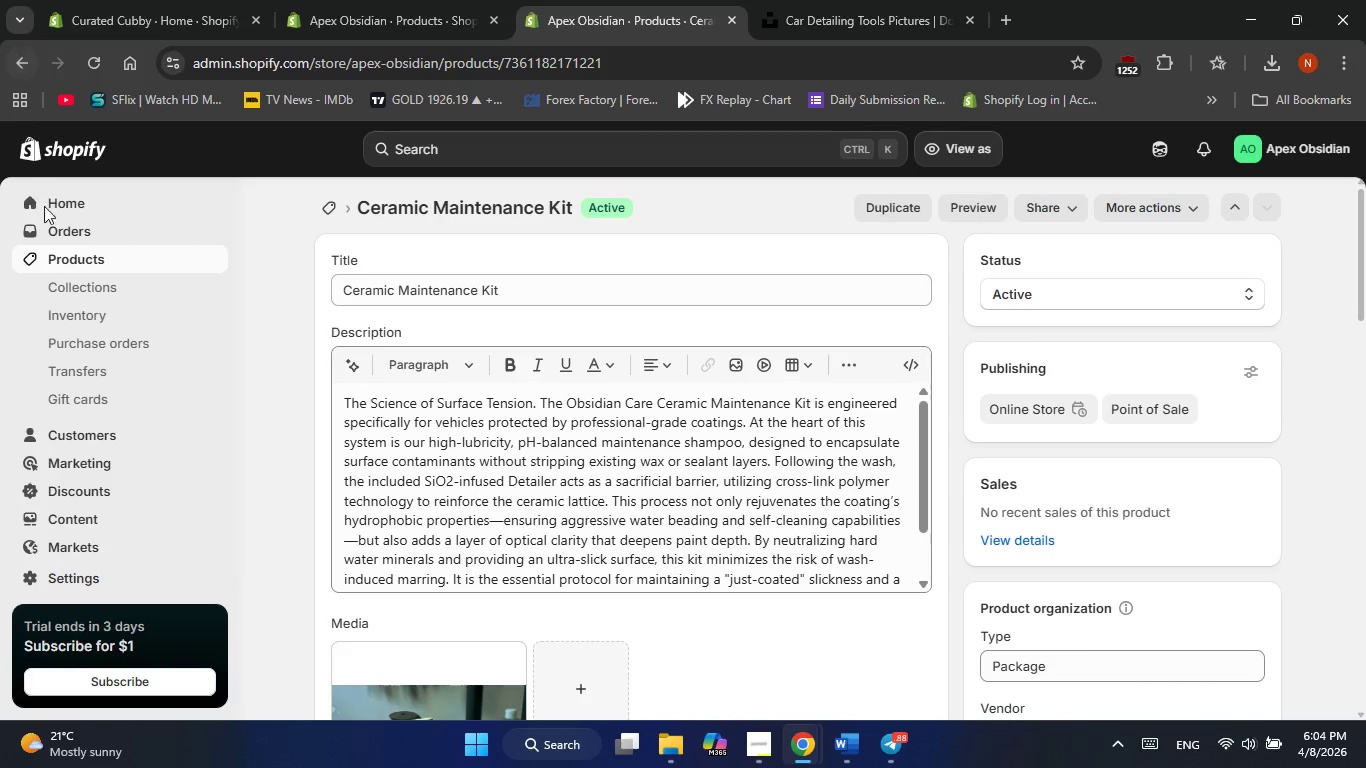 
left_click([66, 259])
 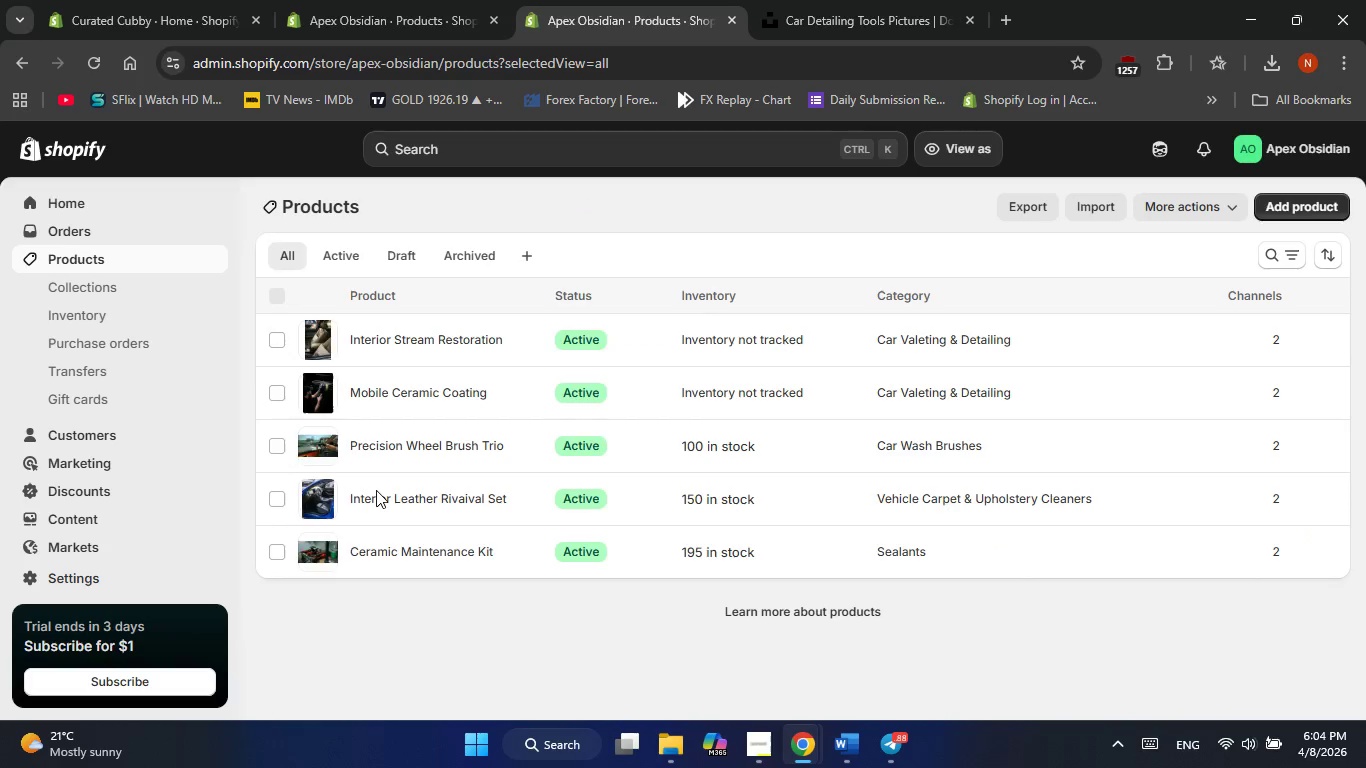 
left_click([376, 490])
 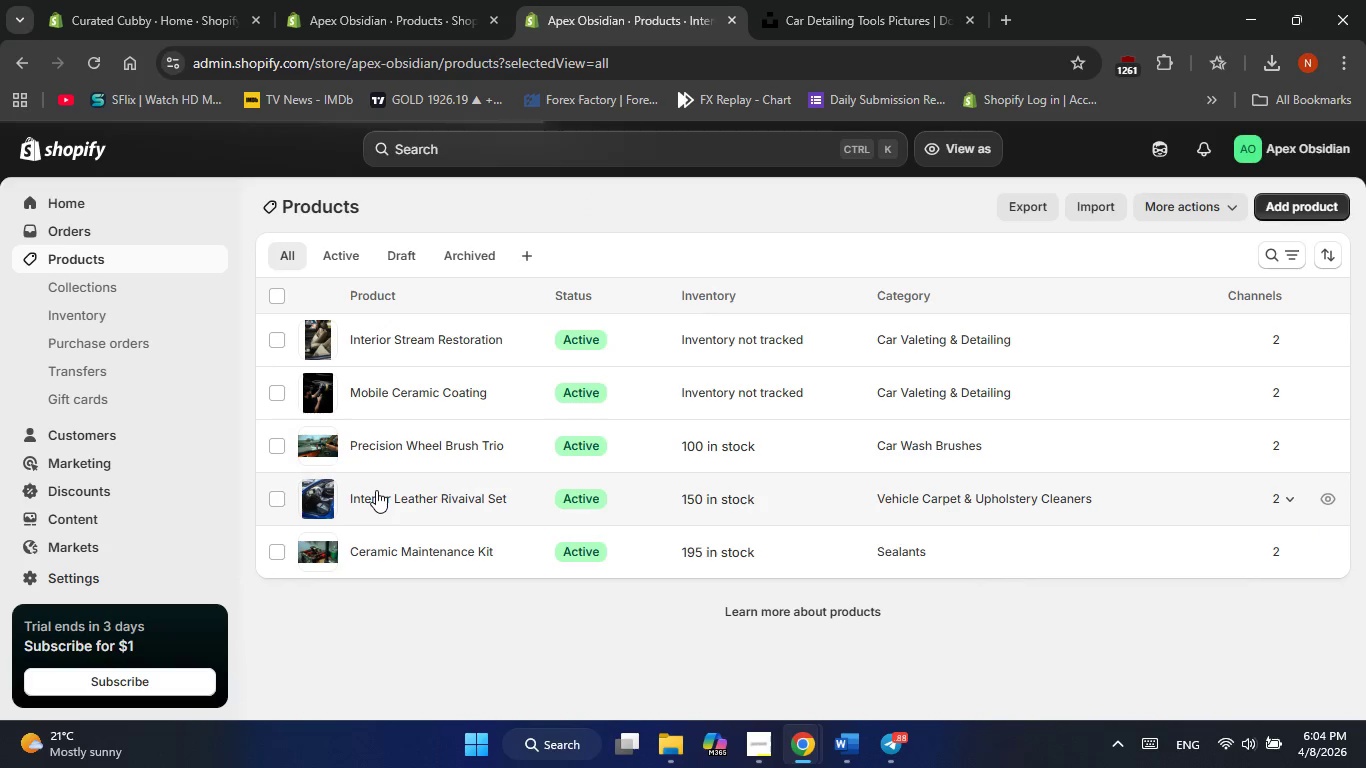 
left_click([376, 490])
 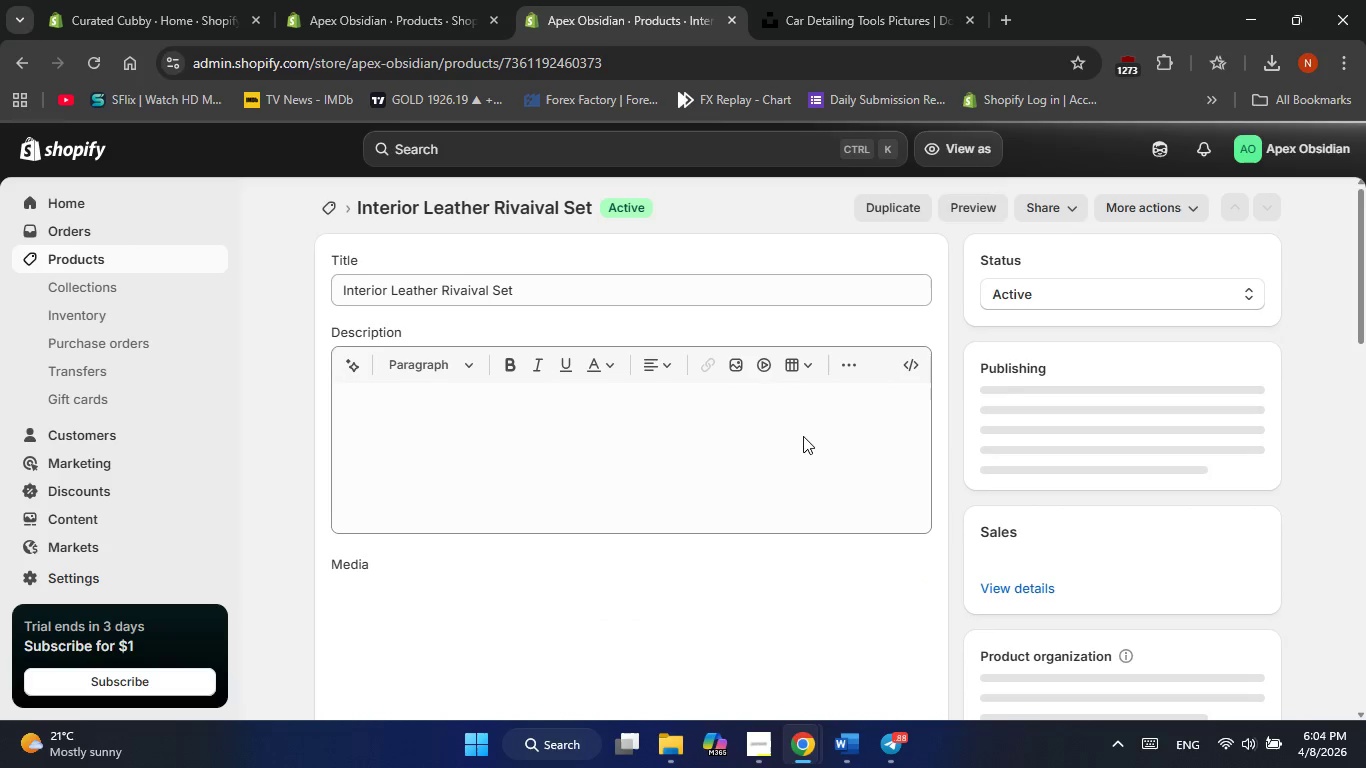 
scroll: coordinate [1063, 558], scroll_direction: down, amount: 1.0
 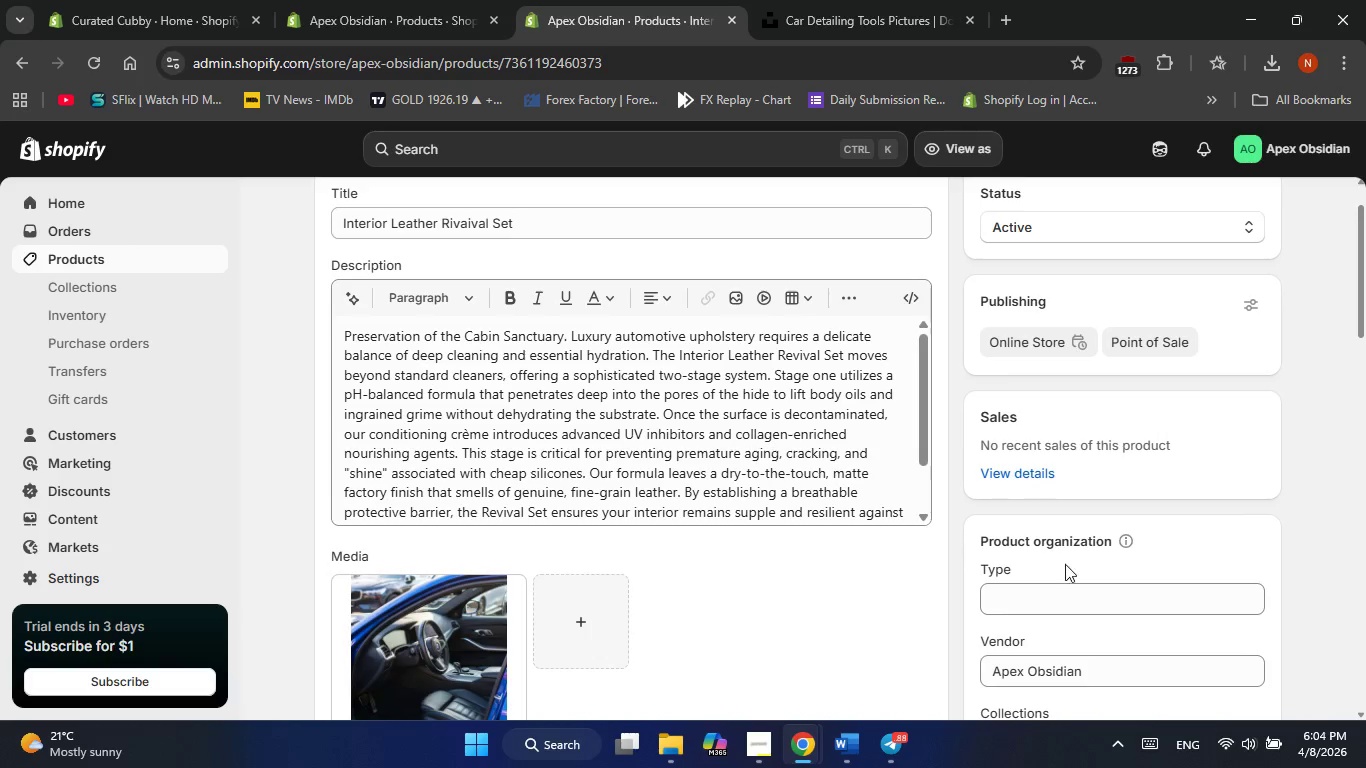 
left_click([1073, 599])
 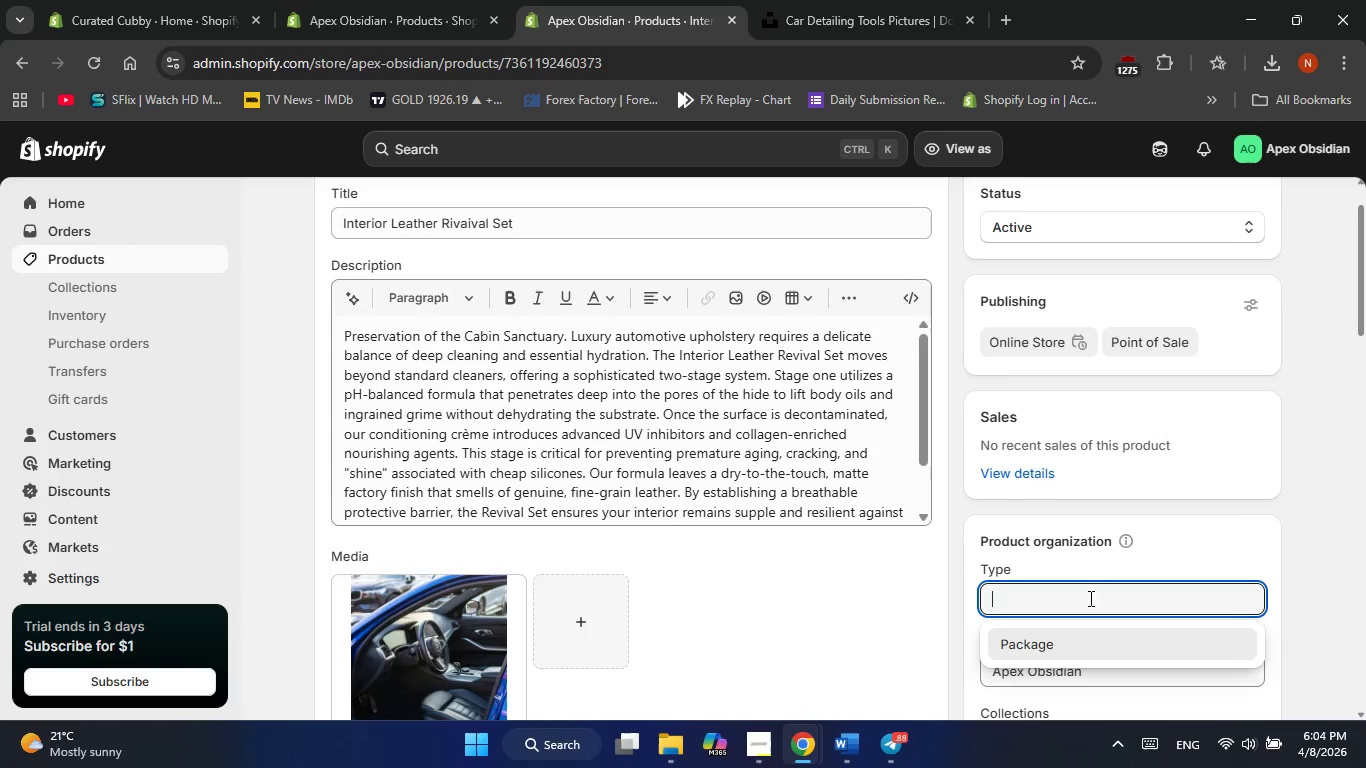 
left_click([1066, 654])
 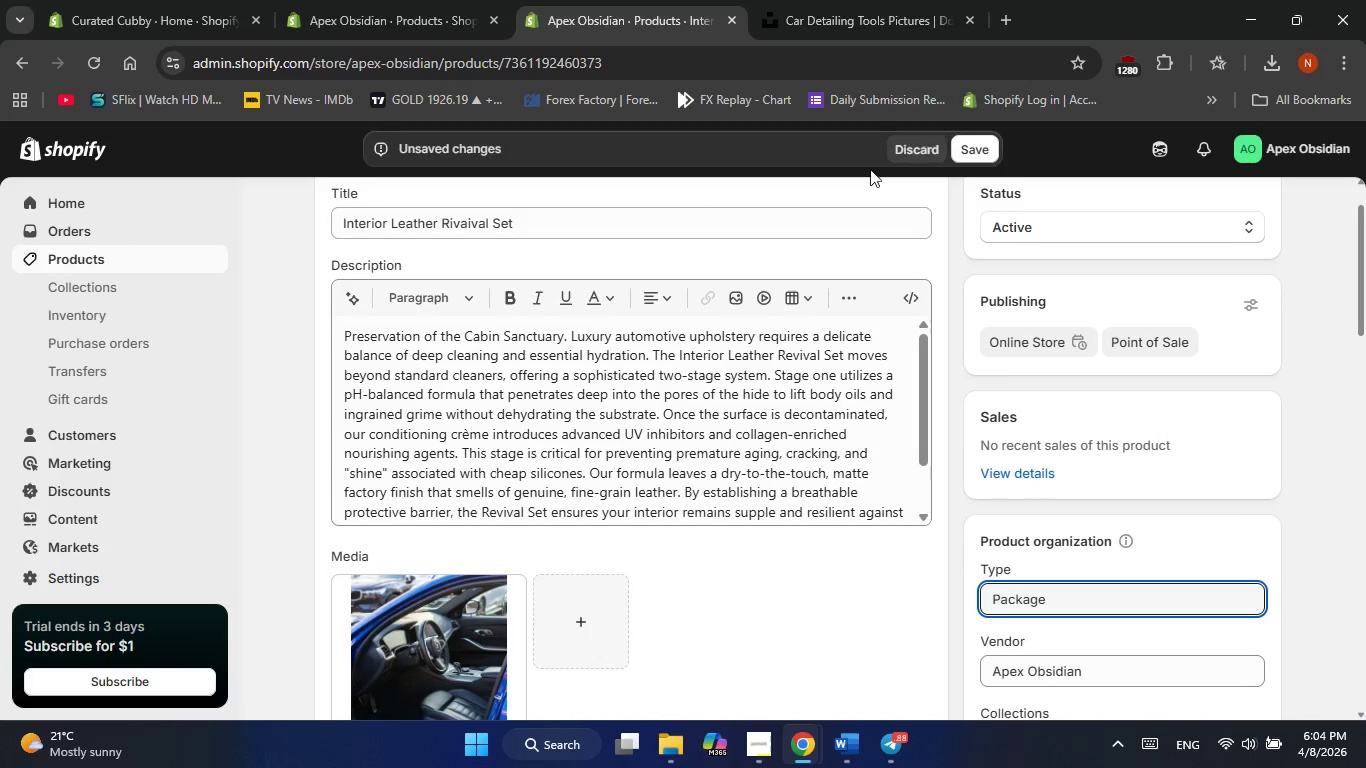 
left_click([986, 143])
 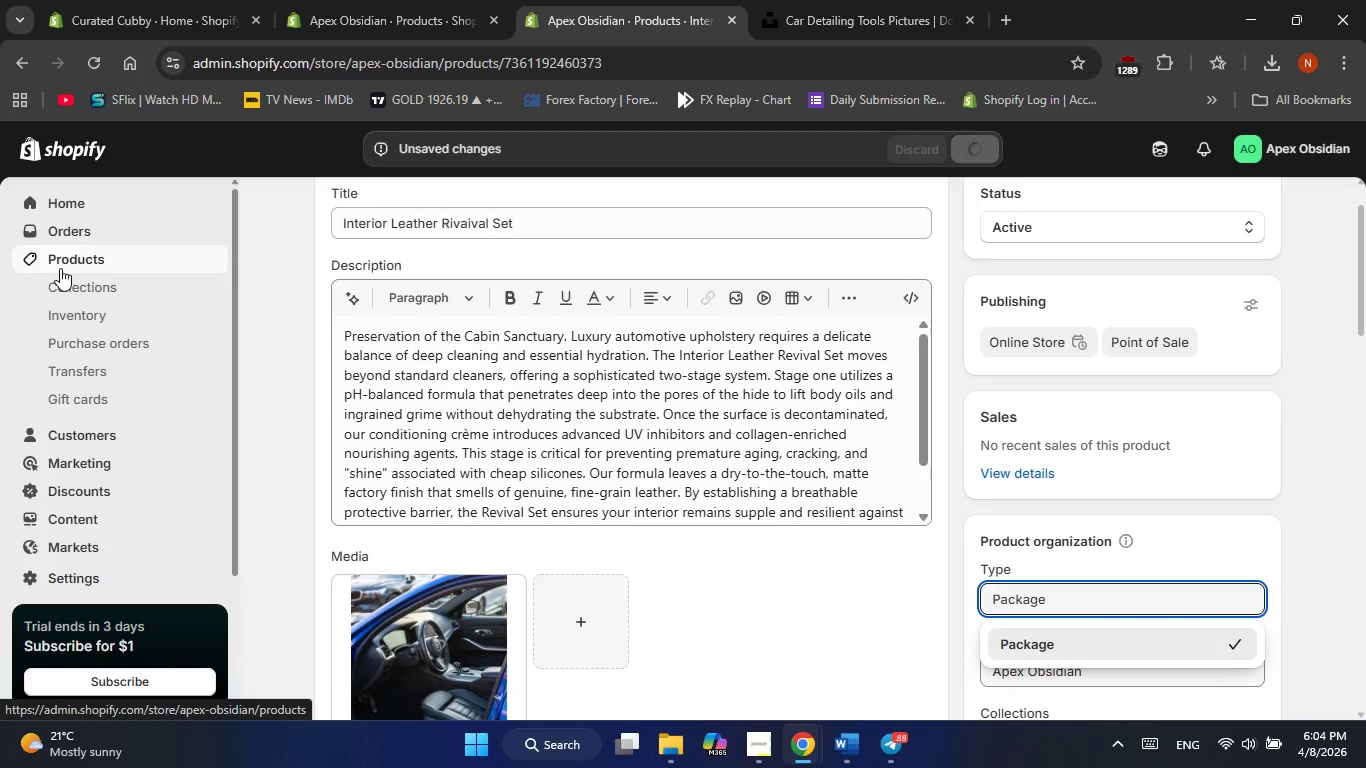 
wait(9.0)
 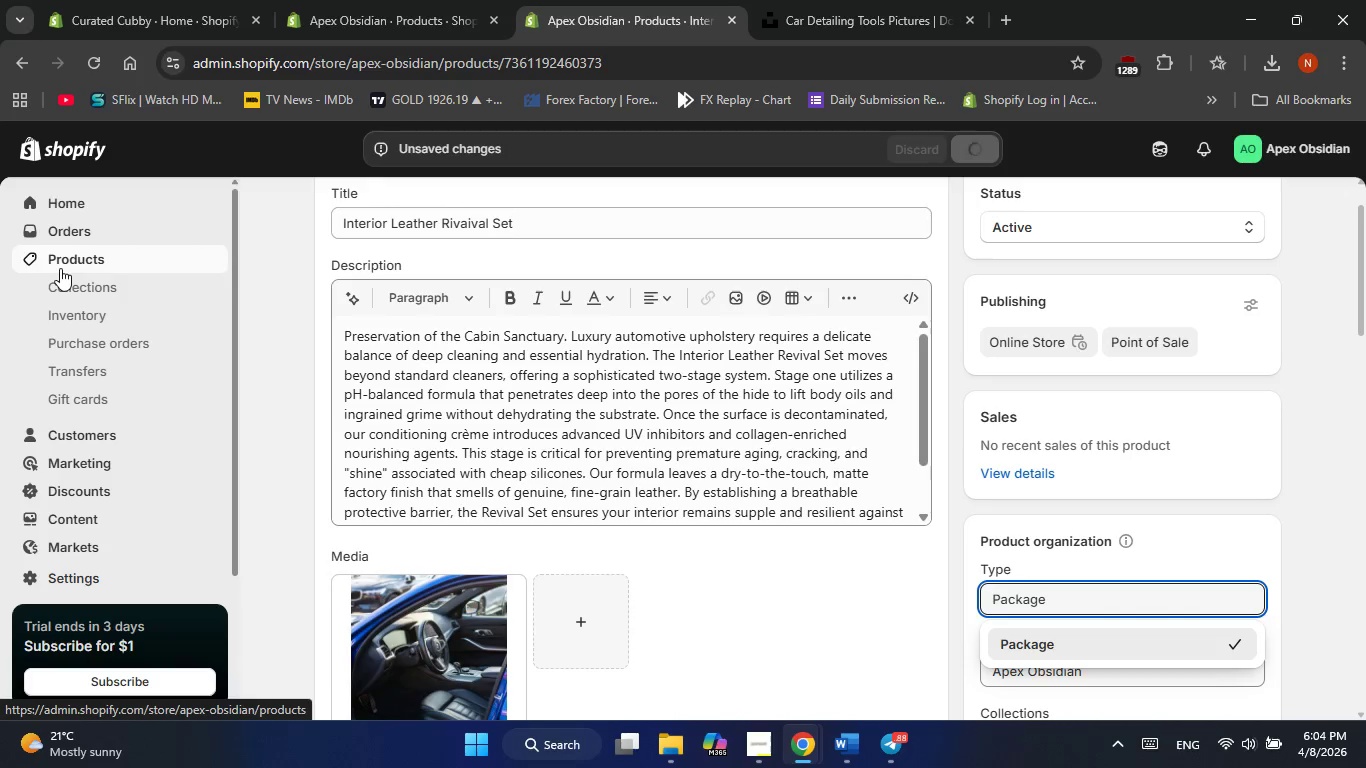 
left_click([61, 265])
 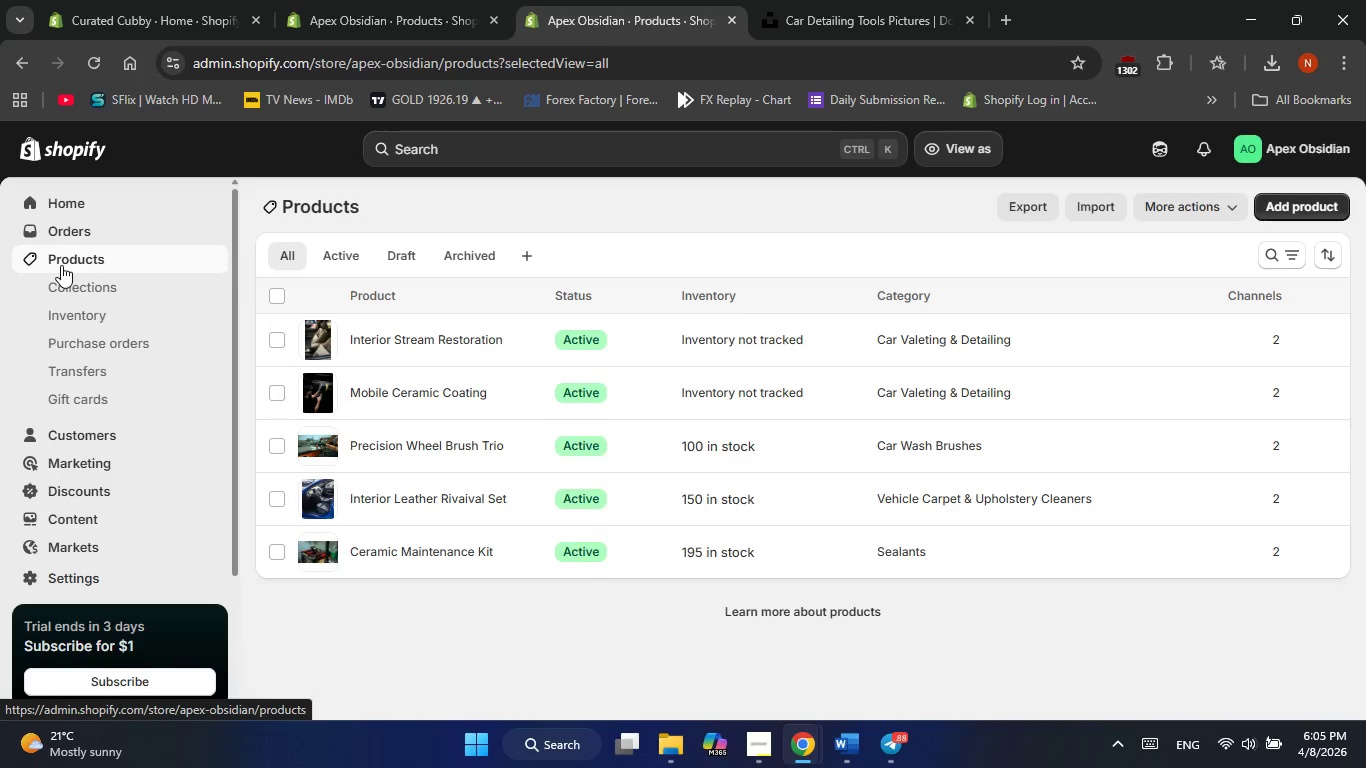 
left_click([378, 437])
 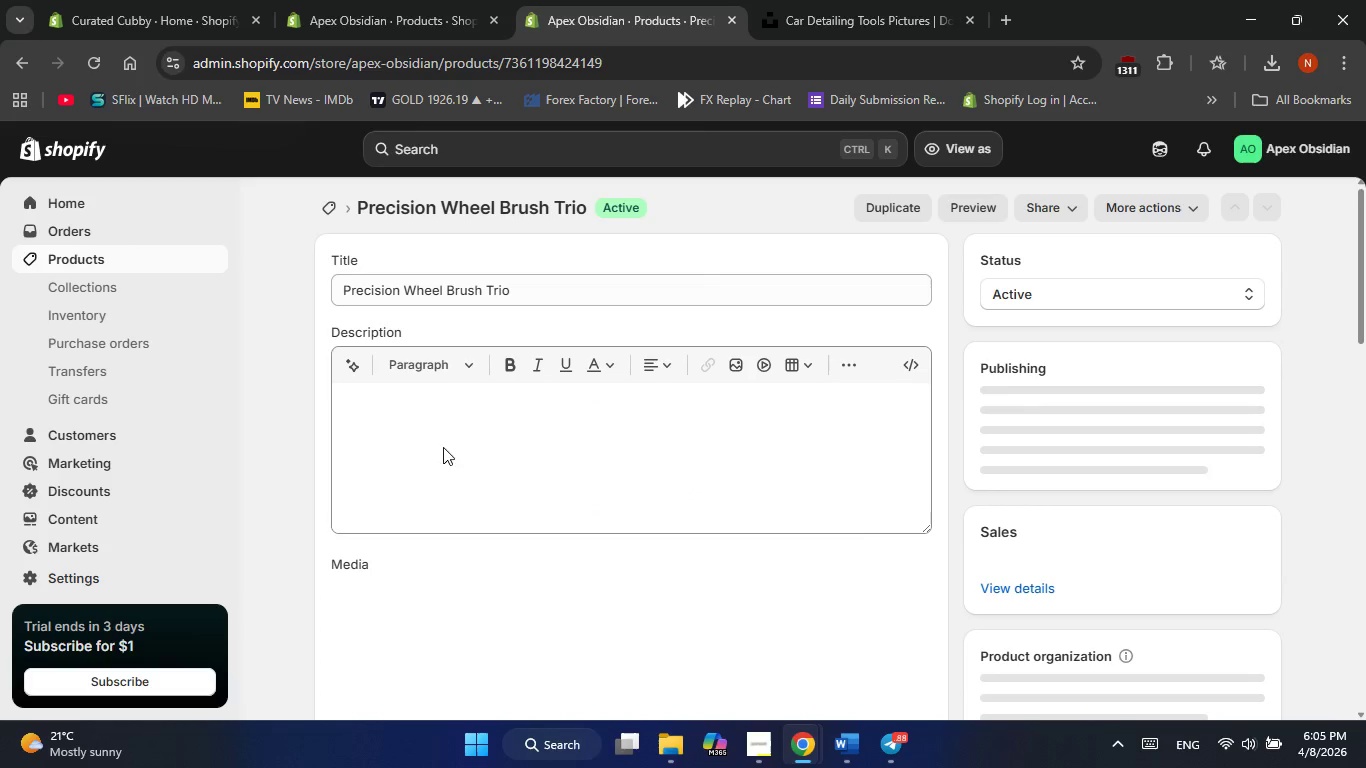 
scroll: coordinate [1032, 555], scroll_direction: down, amount: 8.0
 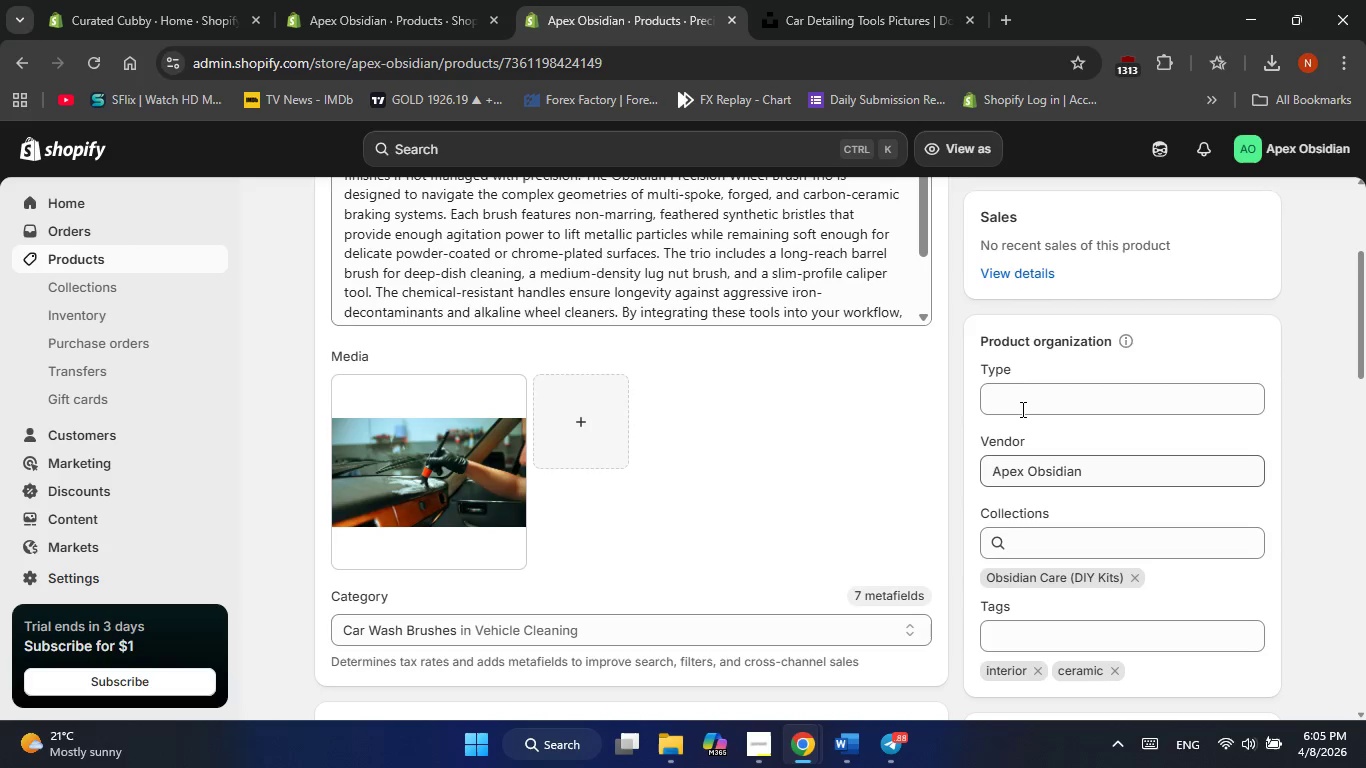 
left_click([1021, 405])
 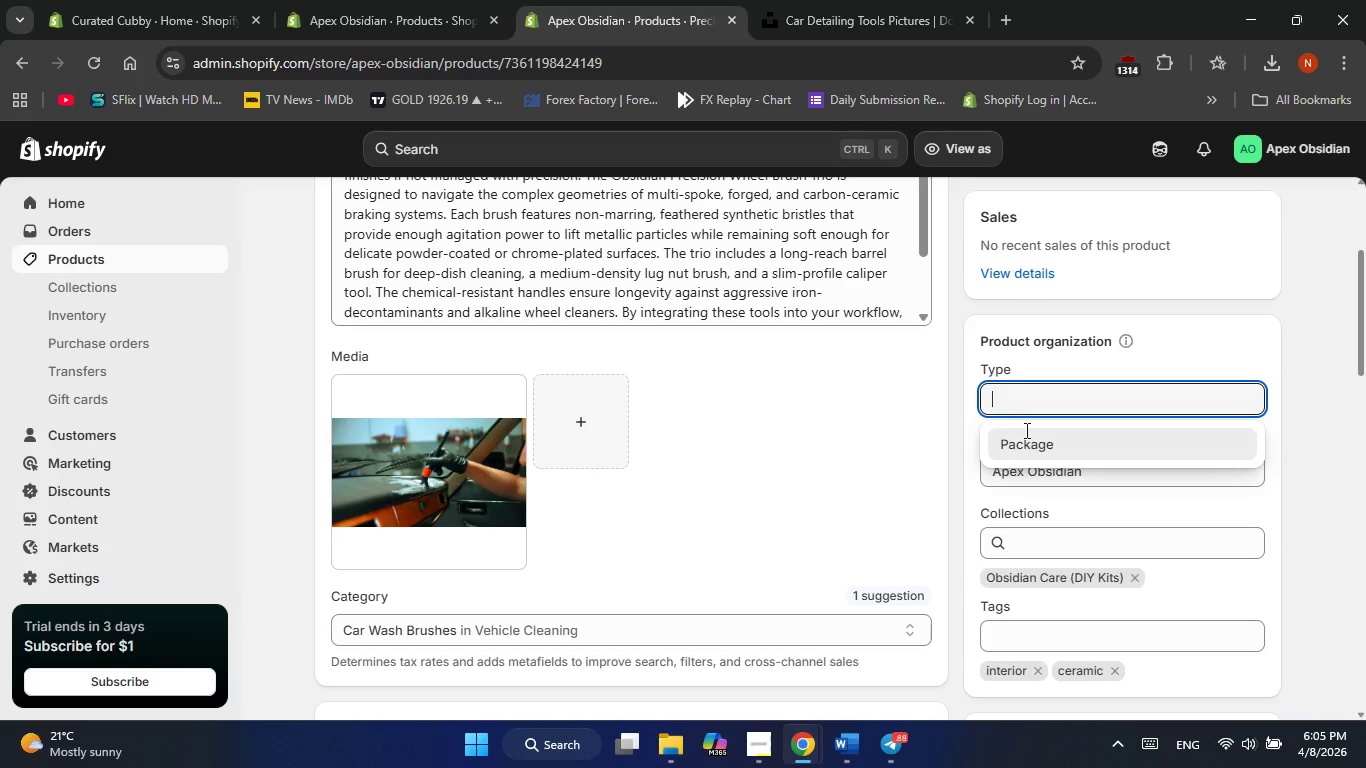 
left_click([1026, 449])
 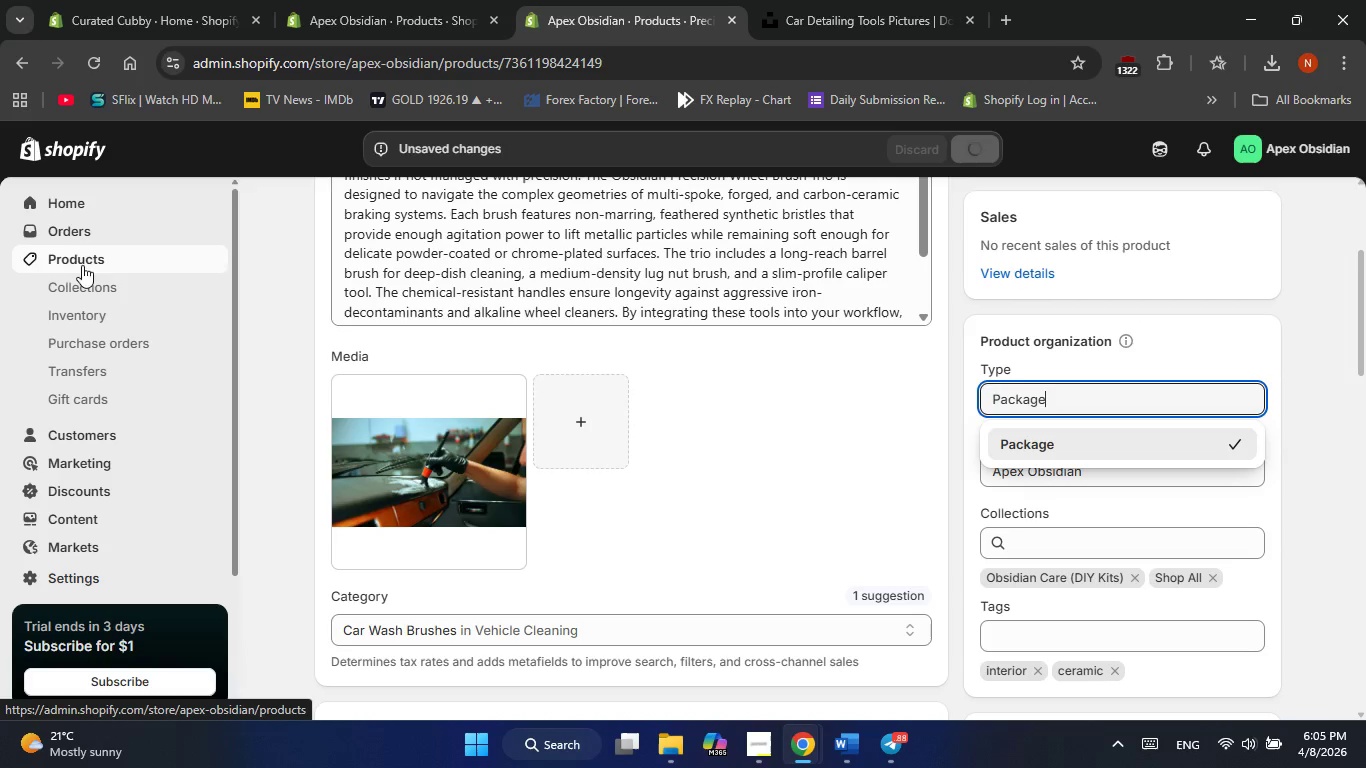 
wait(9.59)
 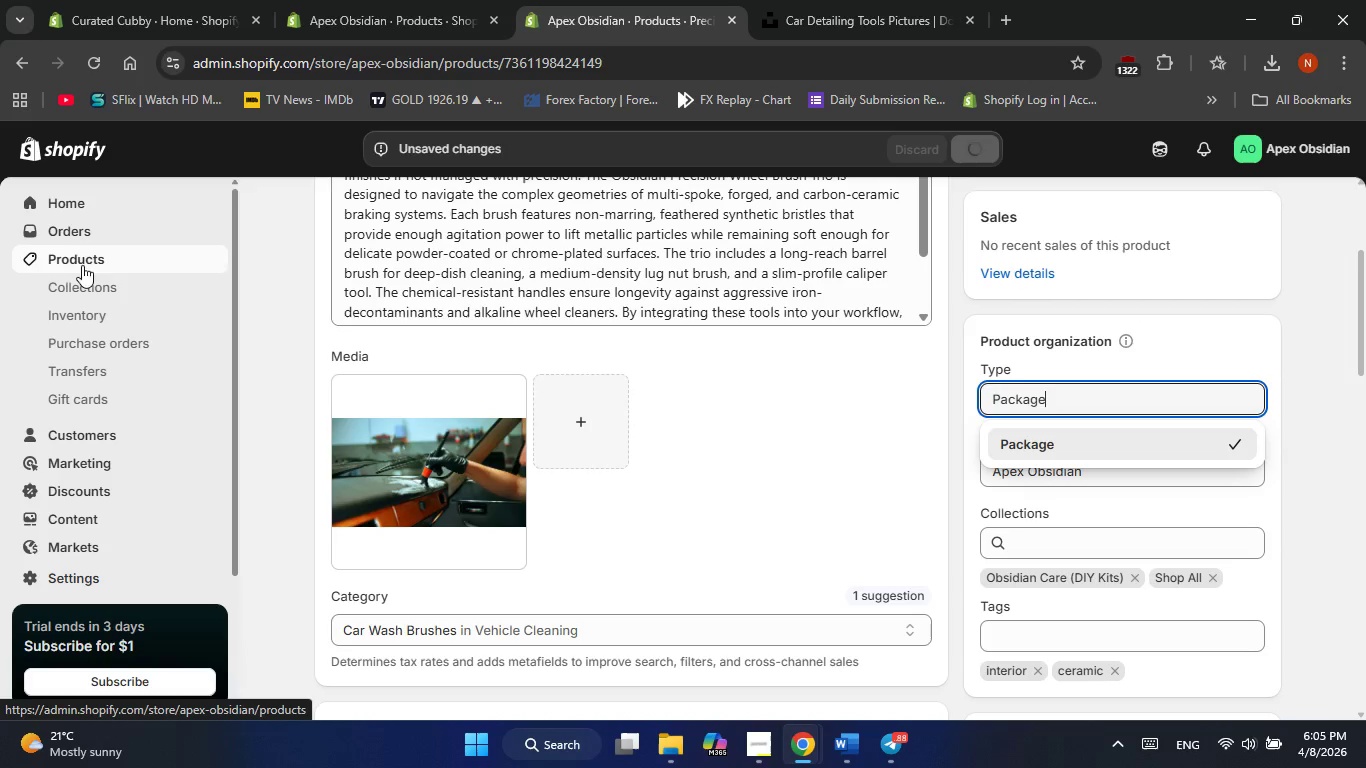 
left_click([98, 266])
 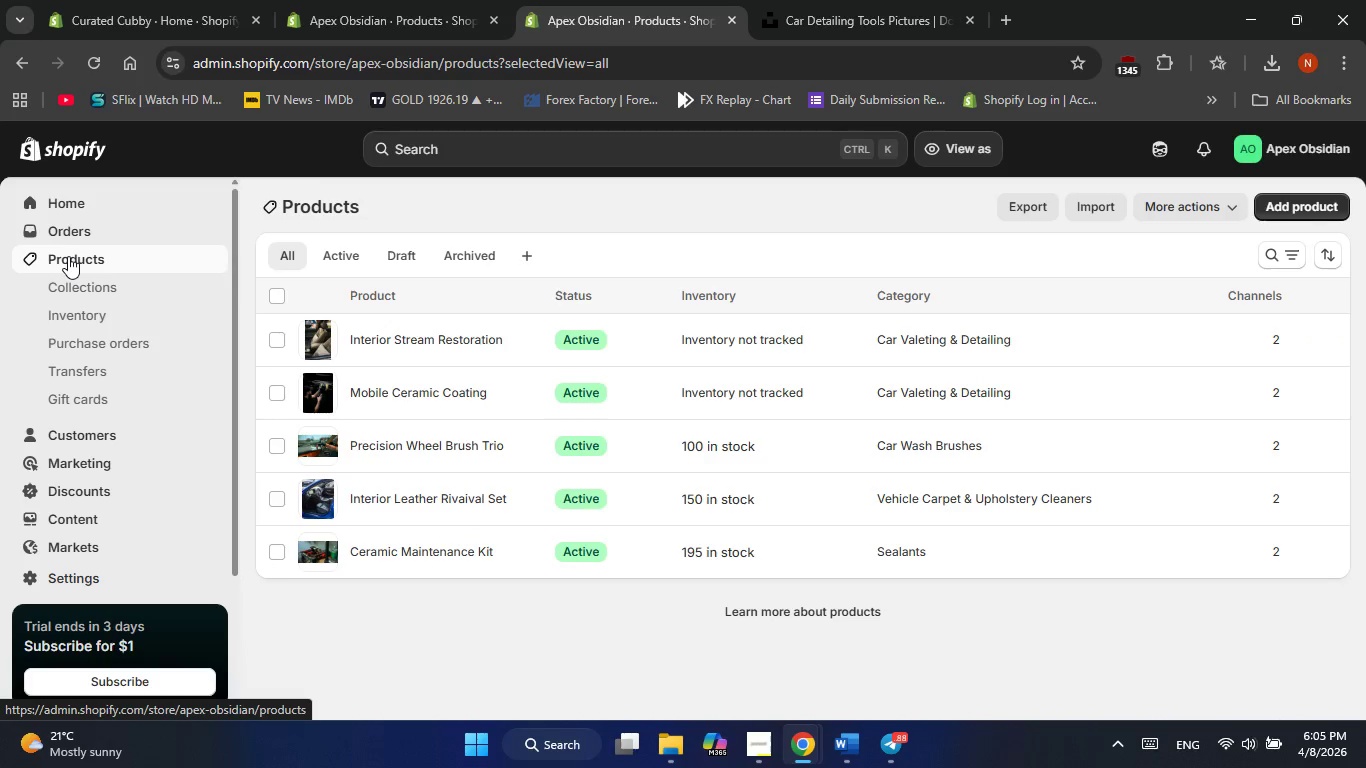 
wait(5.7)
 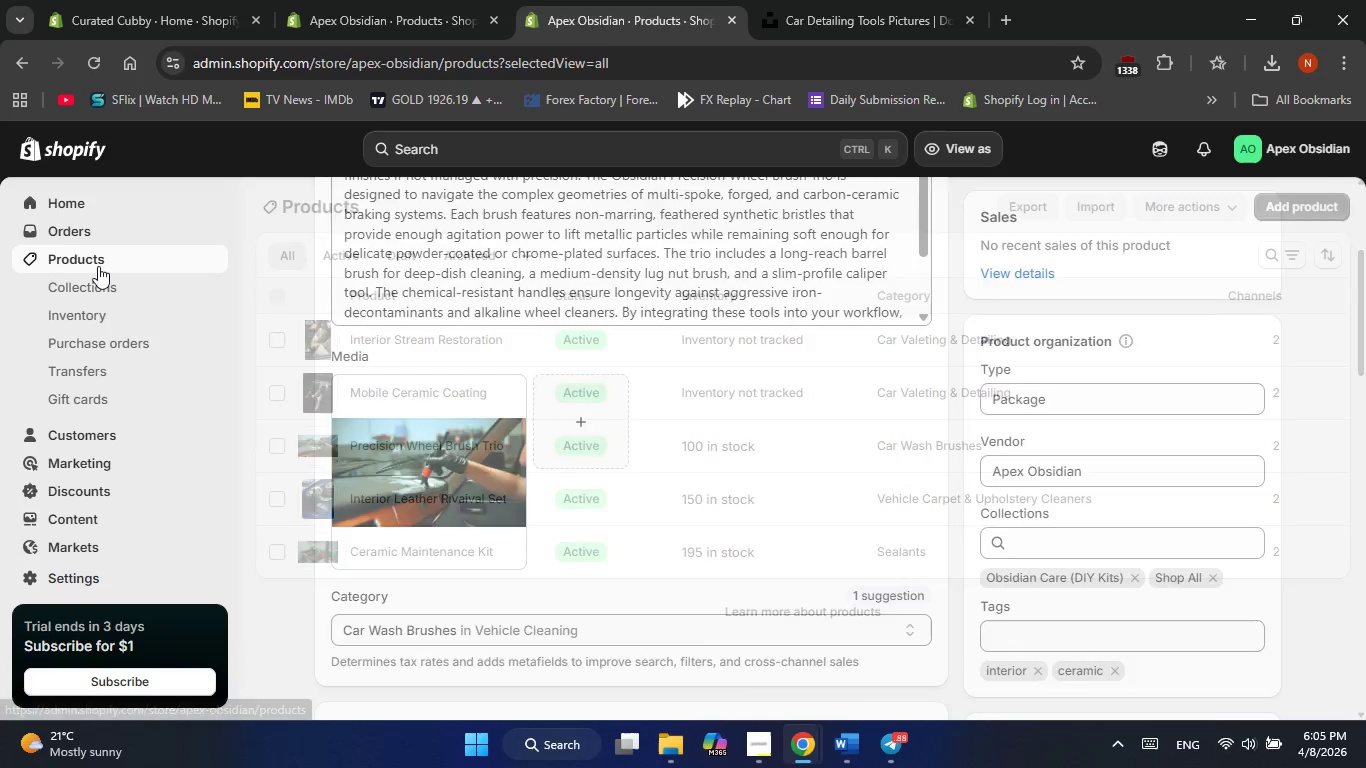 
left_click([355, 335])
 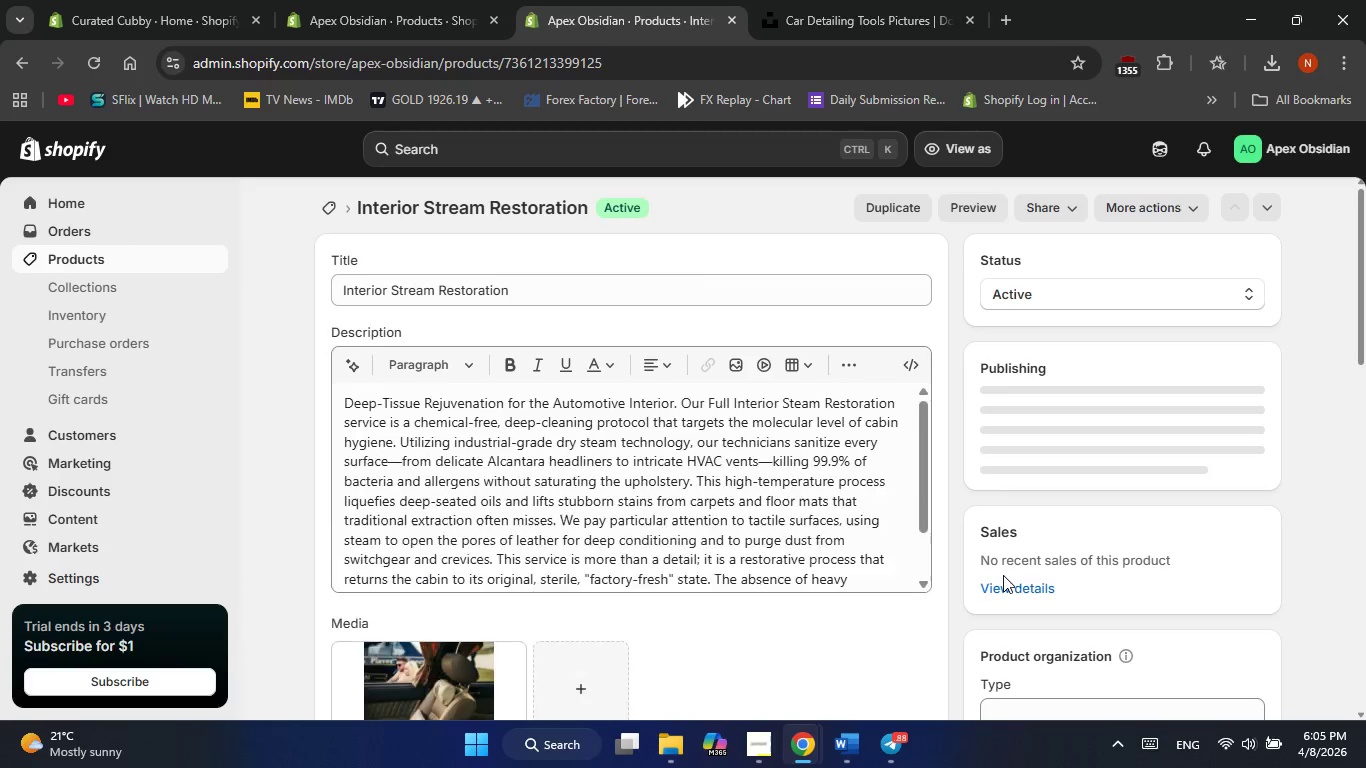 
left_click([1031, 671])
 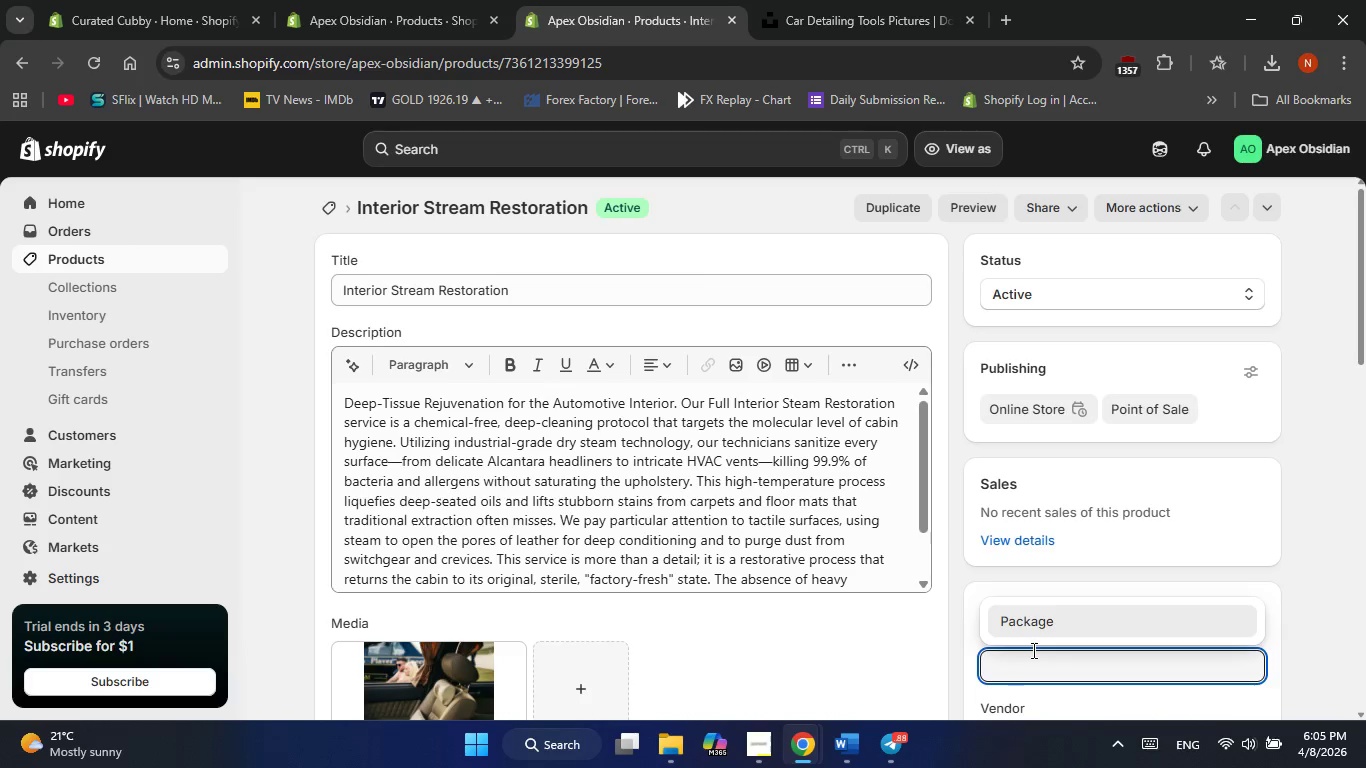 
type(Servi)
 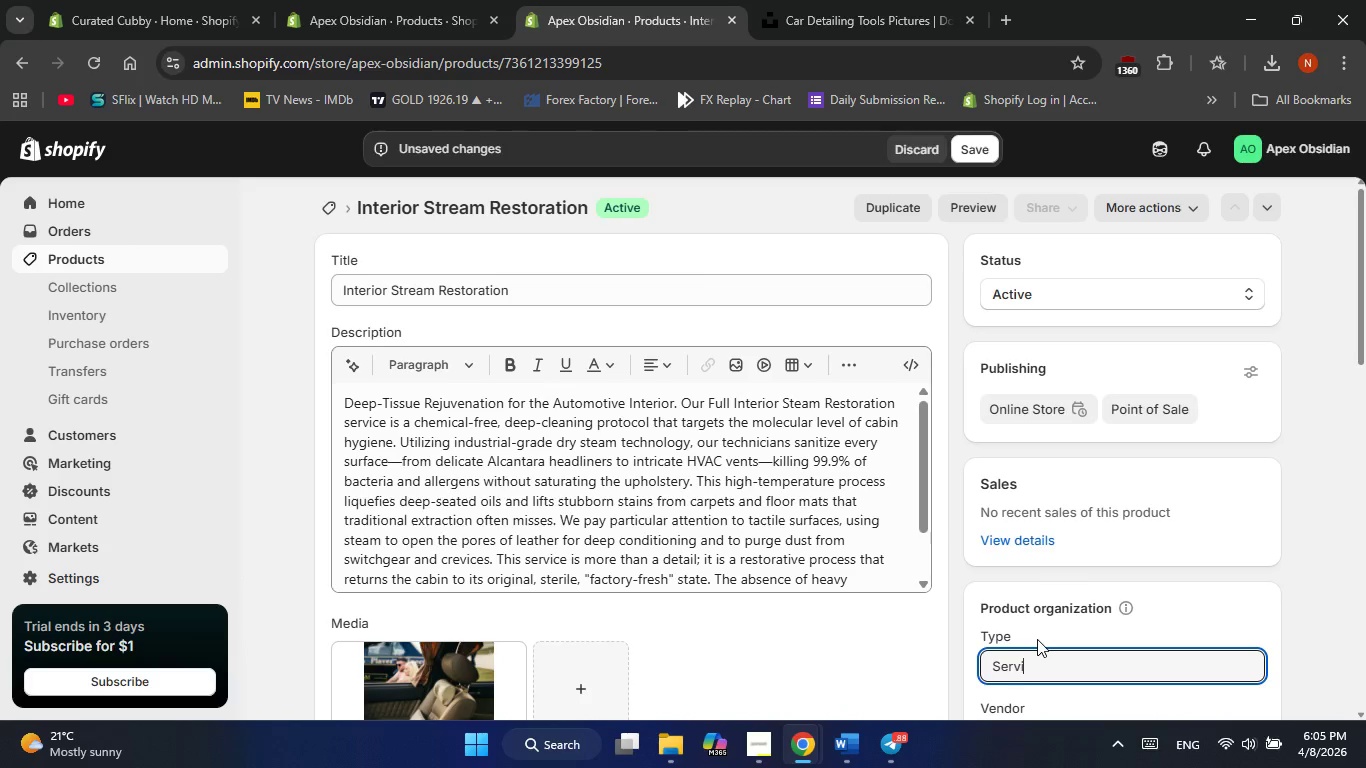 
type(ce)
 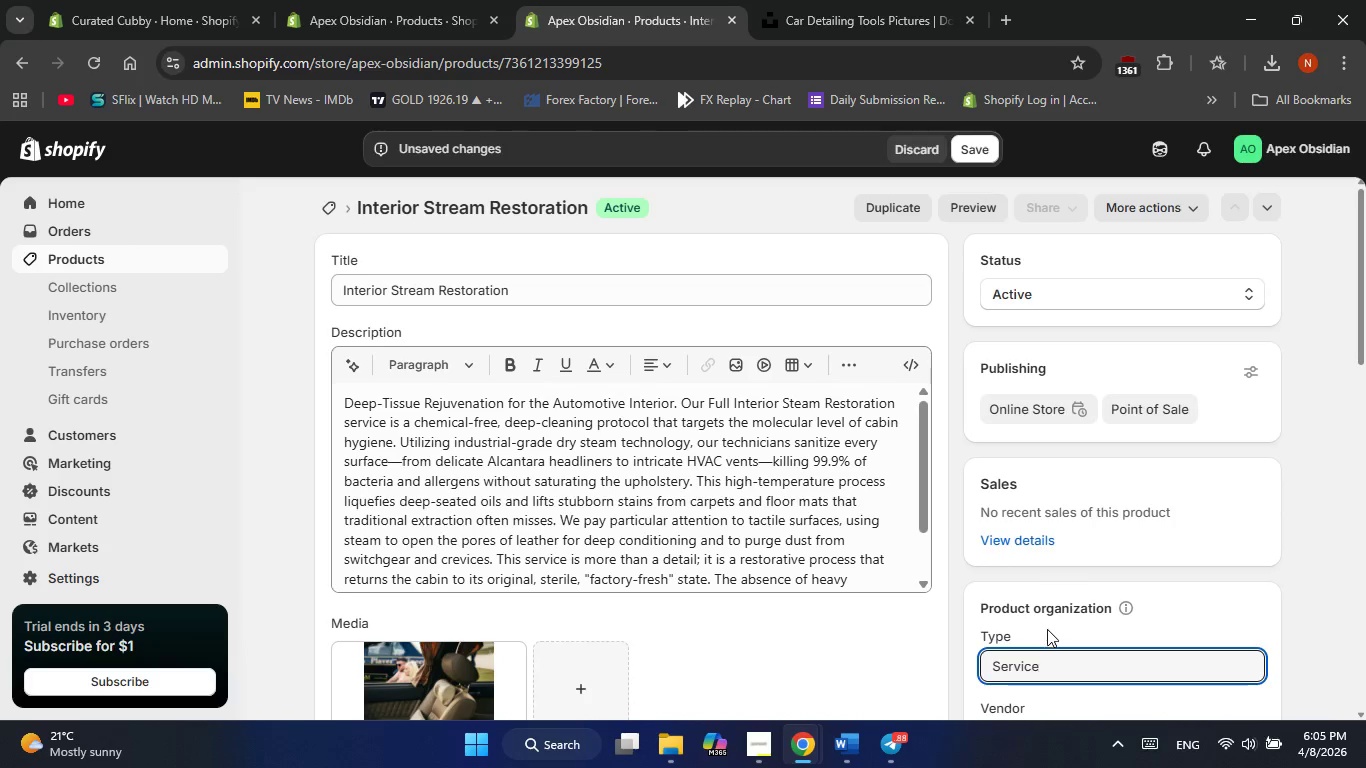 
scroll: coordinate [1047, 629], scroll_direction: down, amount: 4.0
 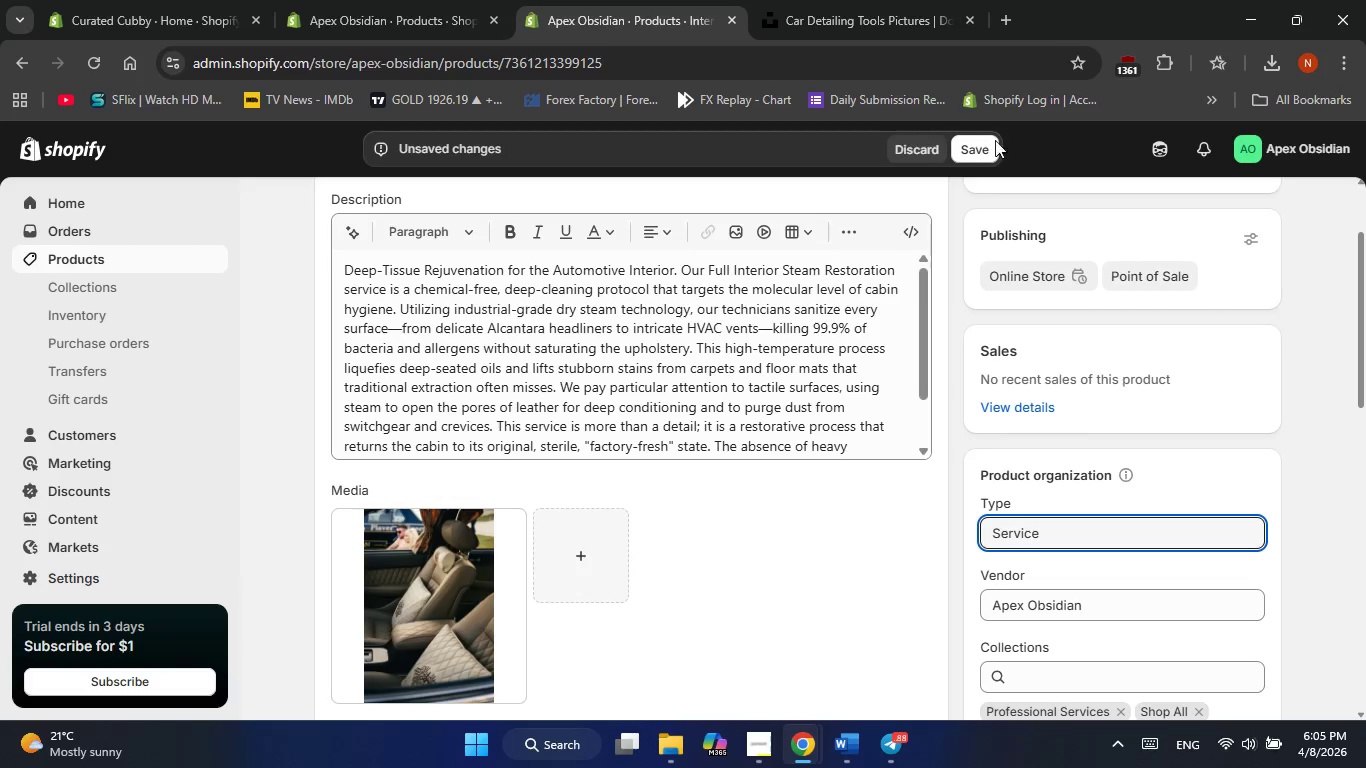 
left_click([980, 147])
 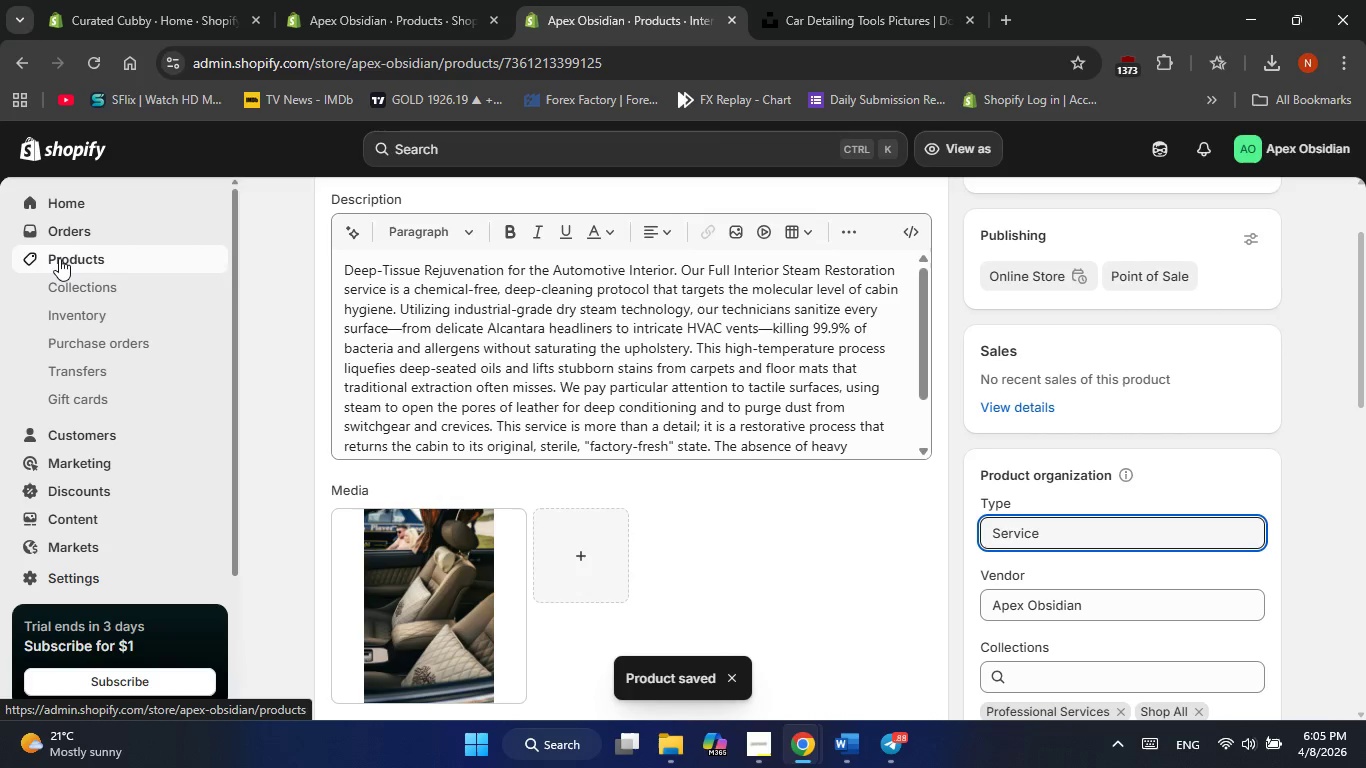 
wait(5.97)
 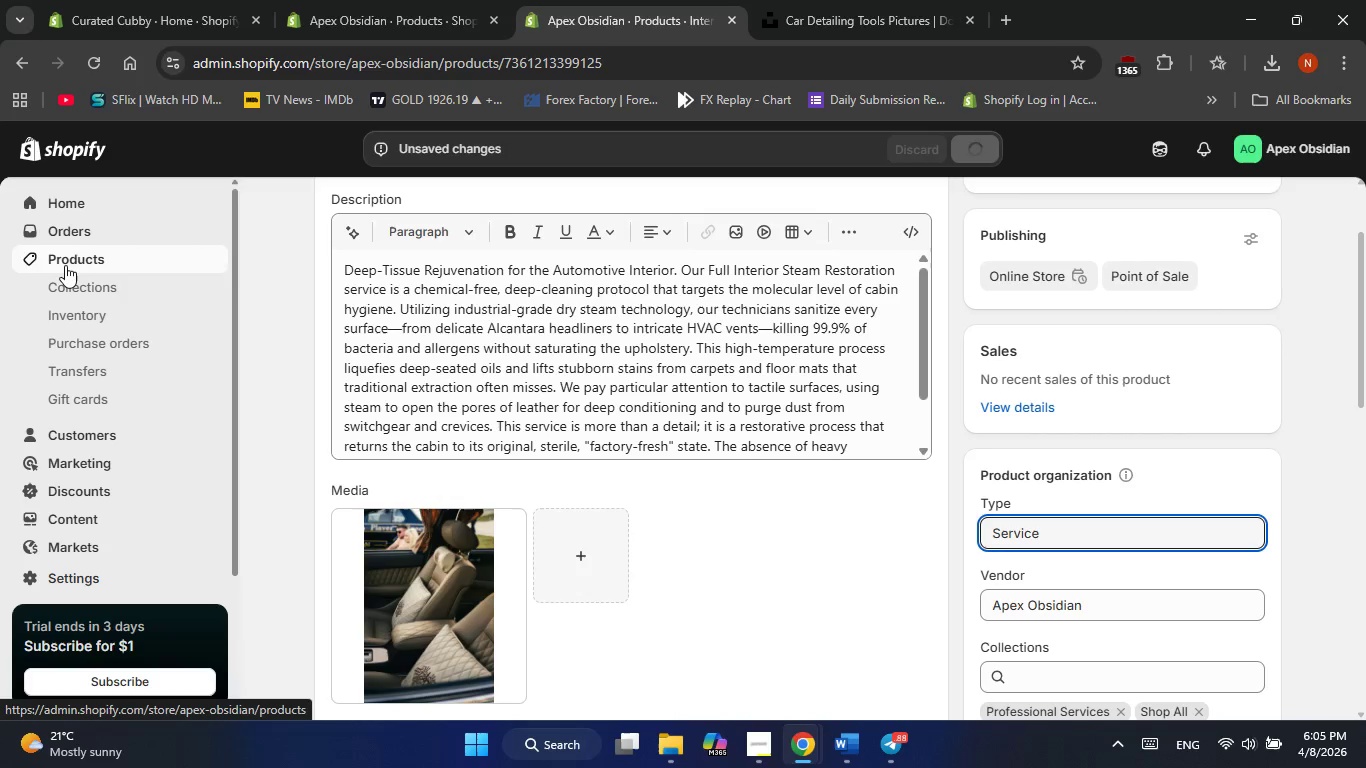 
left_click([59, 258])
 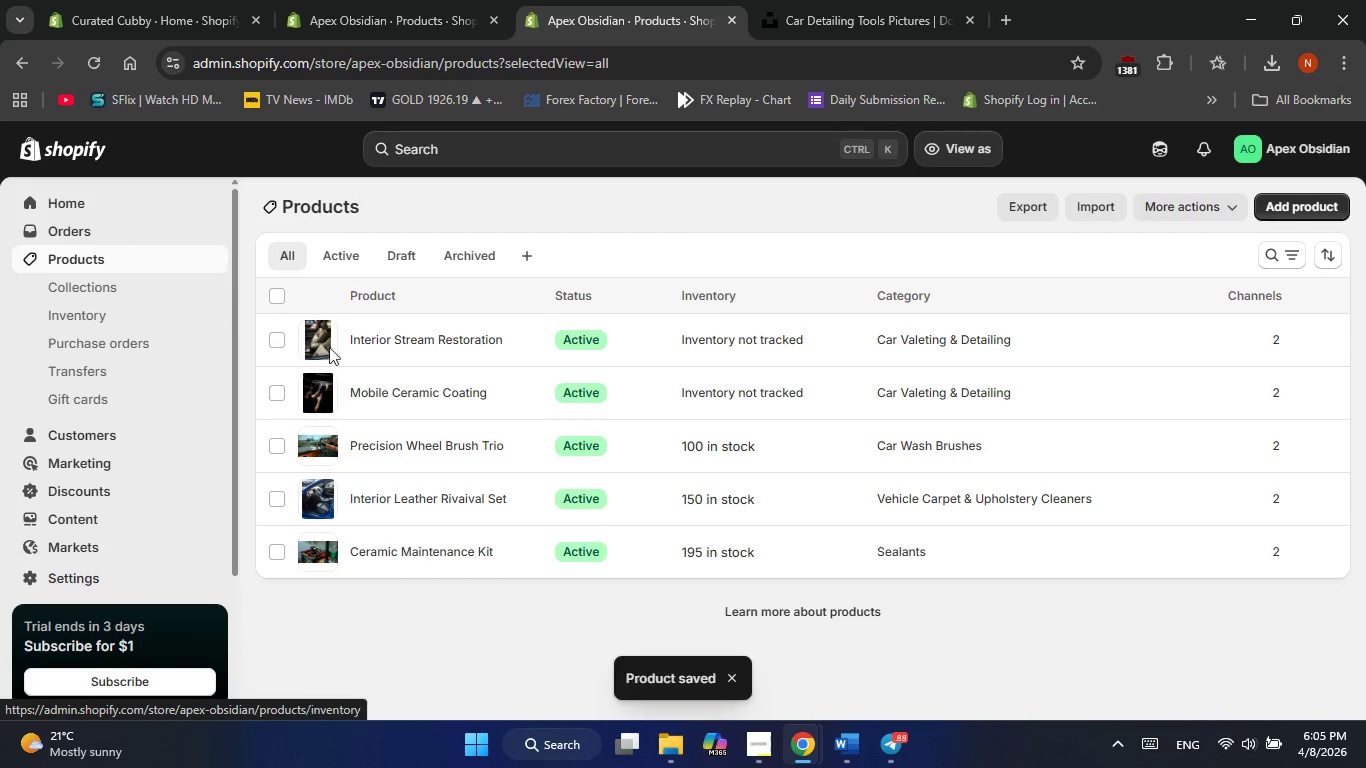 
left_click([452, 383])
 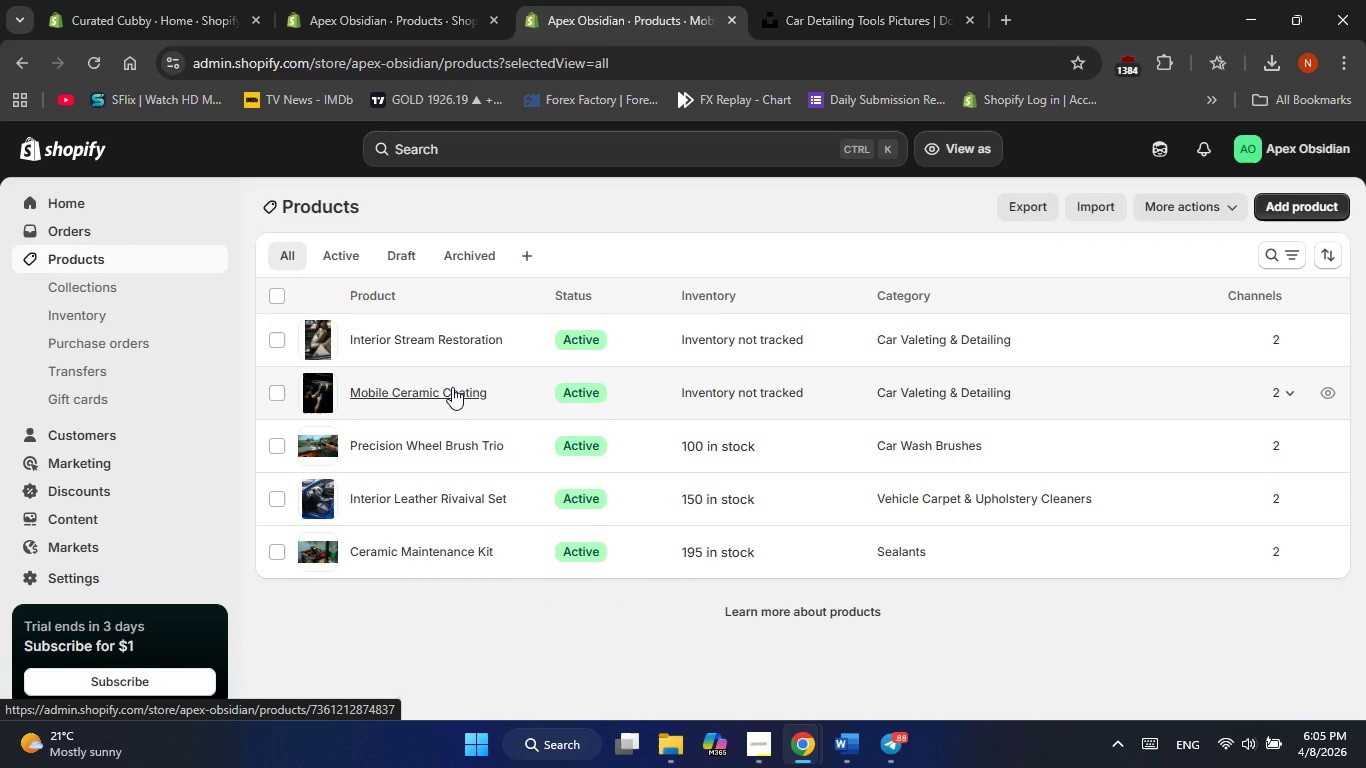 
left_click([452, 387])
 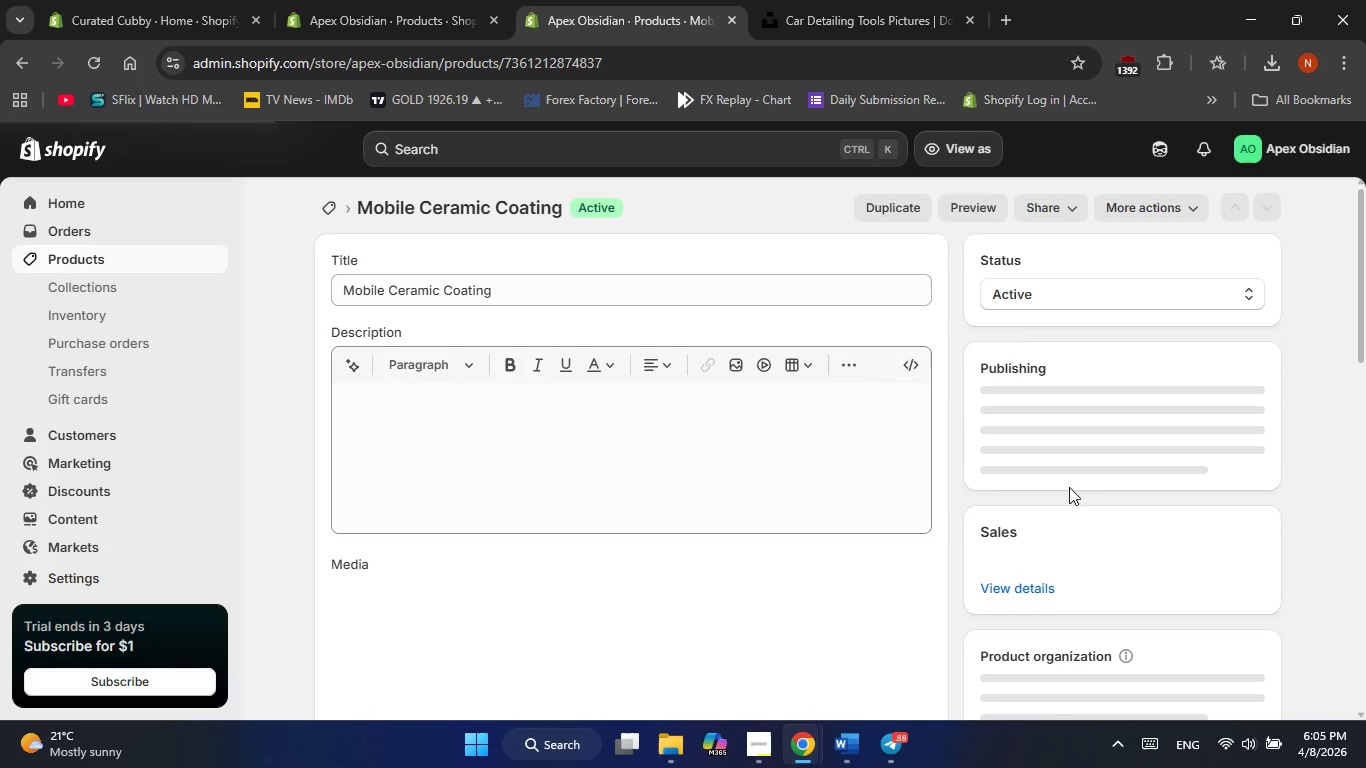 
scroll: coordinate [1103, 577], scroll_direction: down, amount: 2.0
 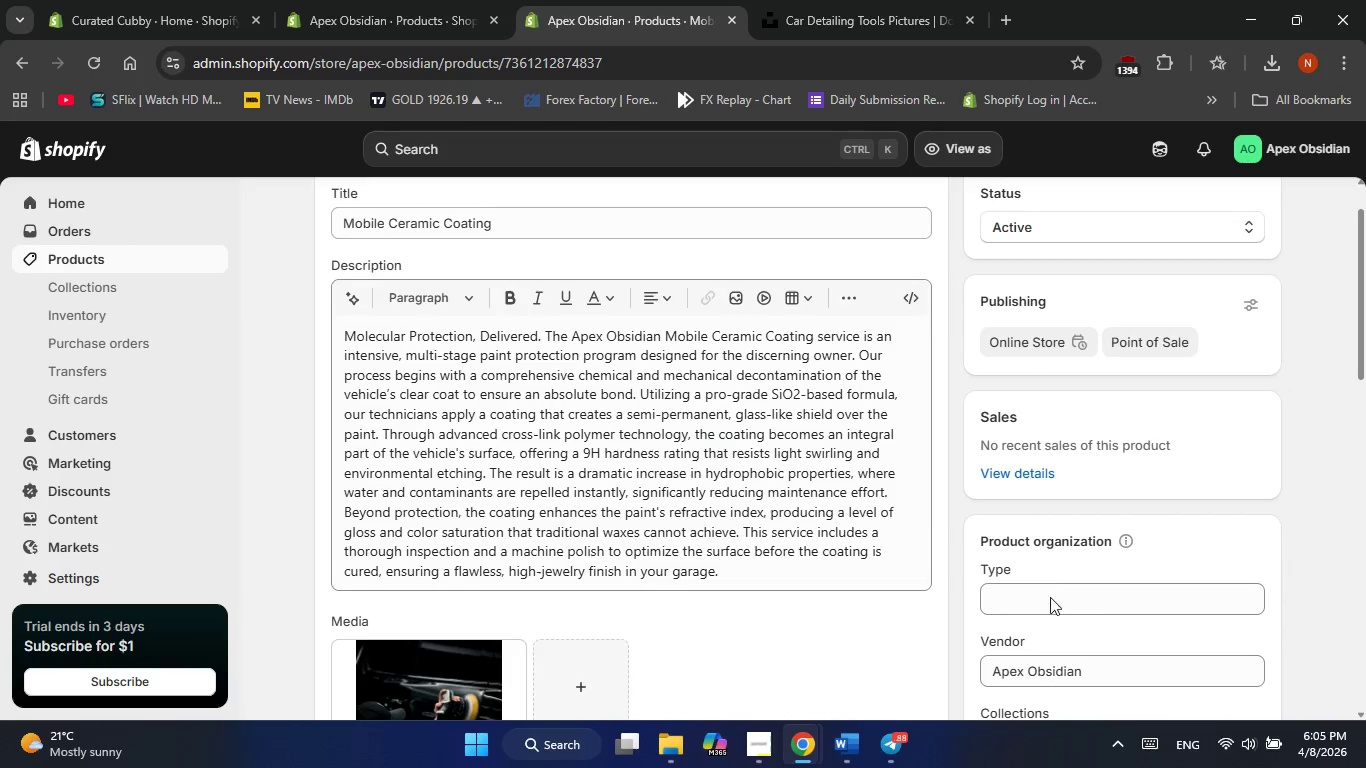 
left_click([1047, 585])
 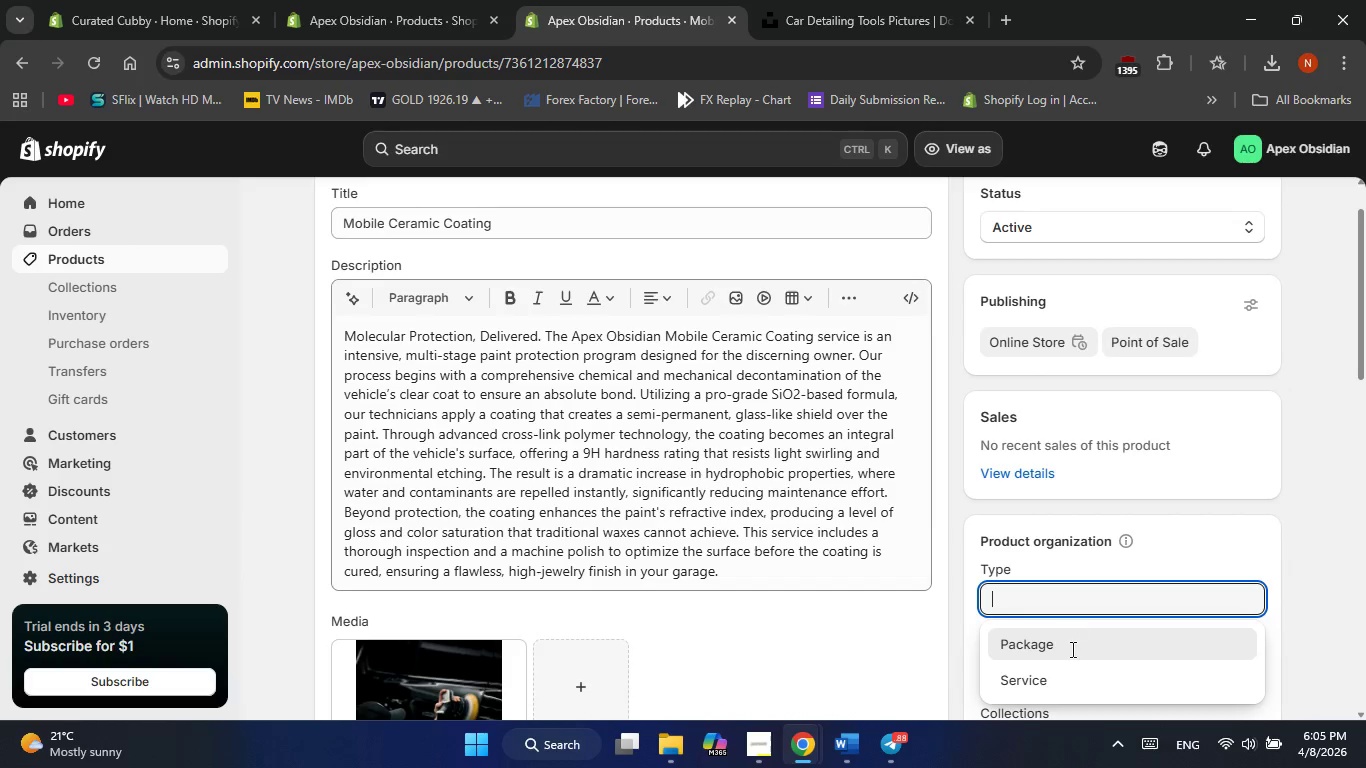 
left_click([1071, 678])
 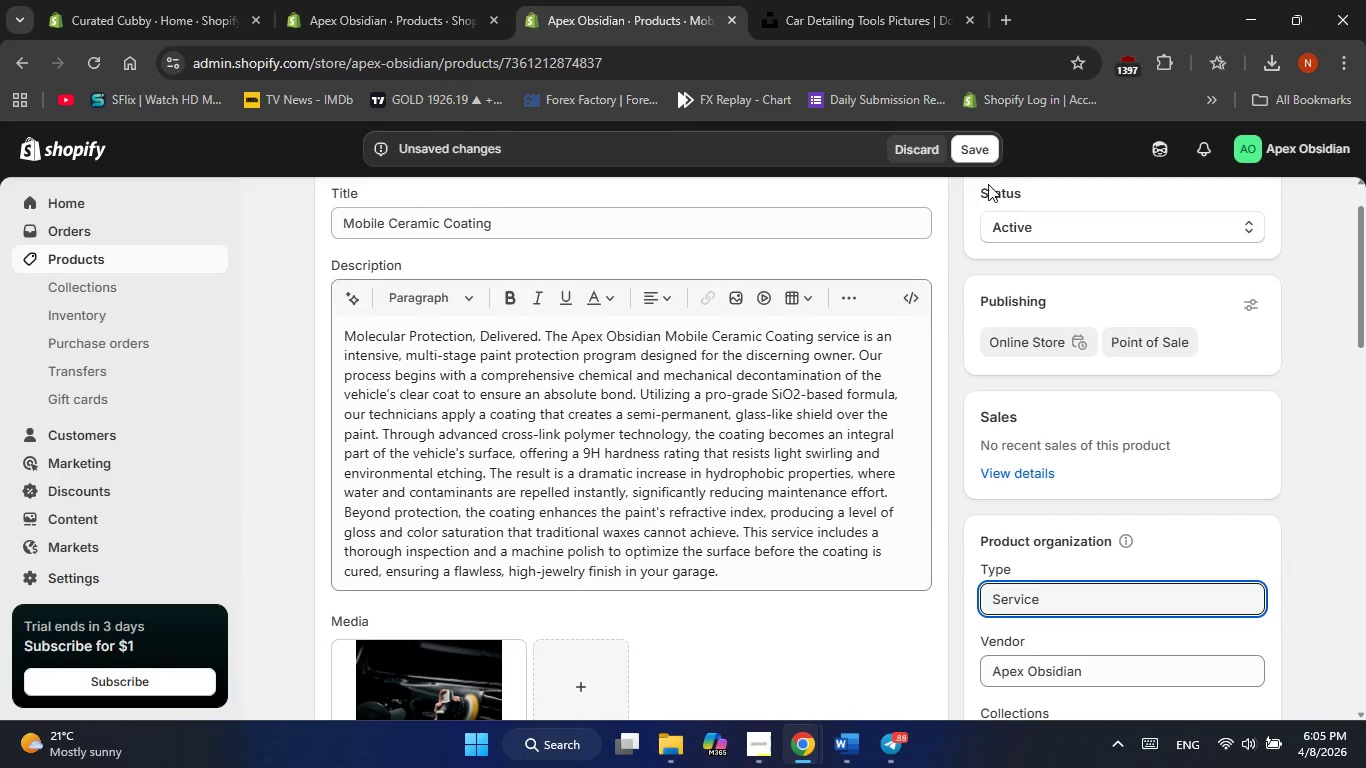 
left_click([977, 161])
 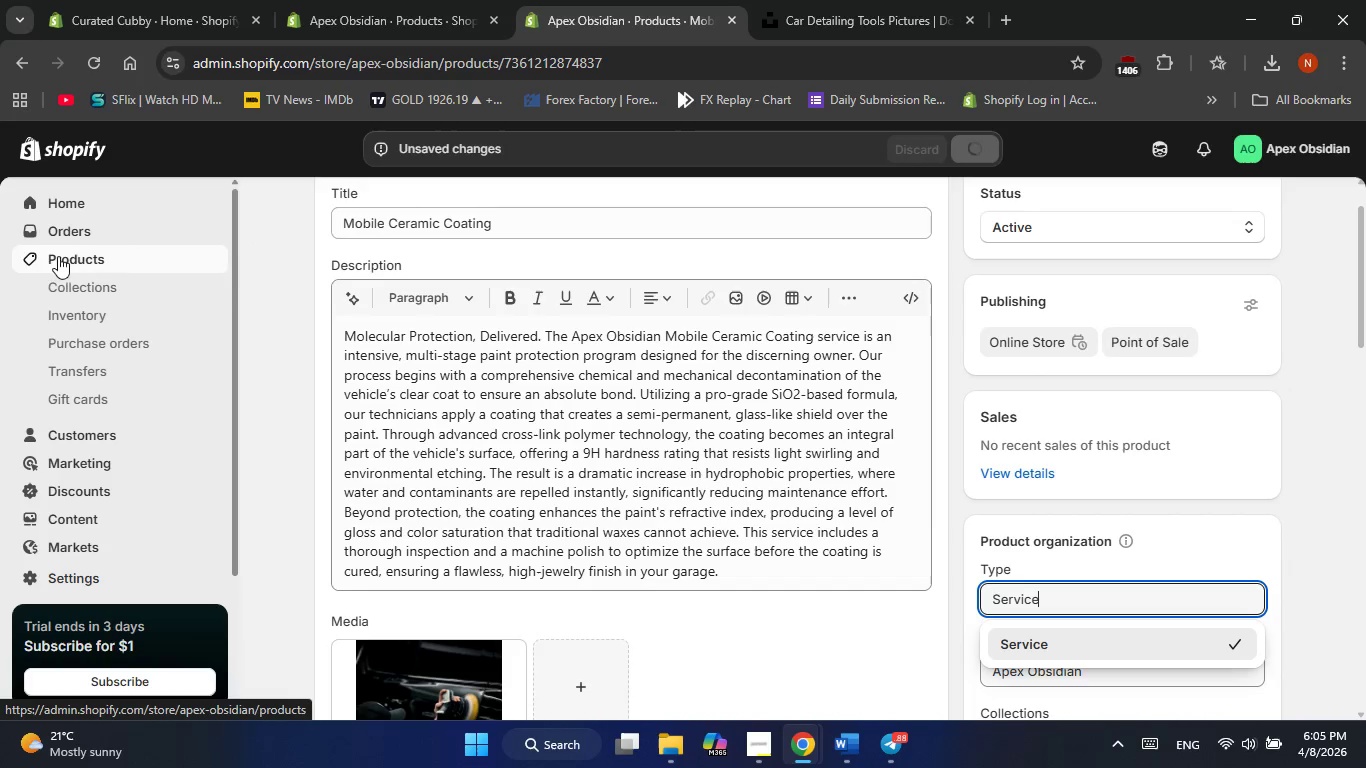 
scroll: coordinate [88, 432], scroll_direction: down, amount: 4.0
 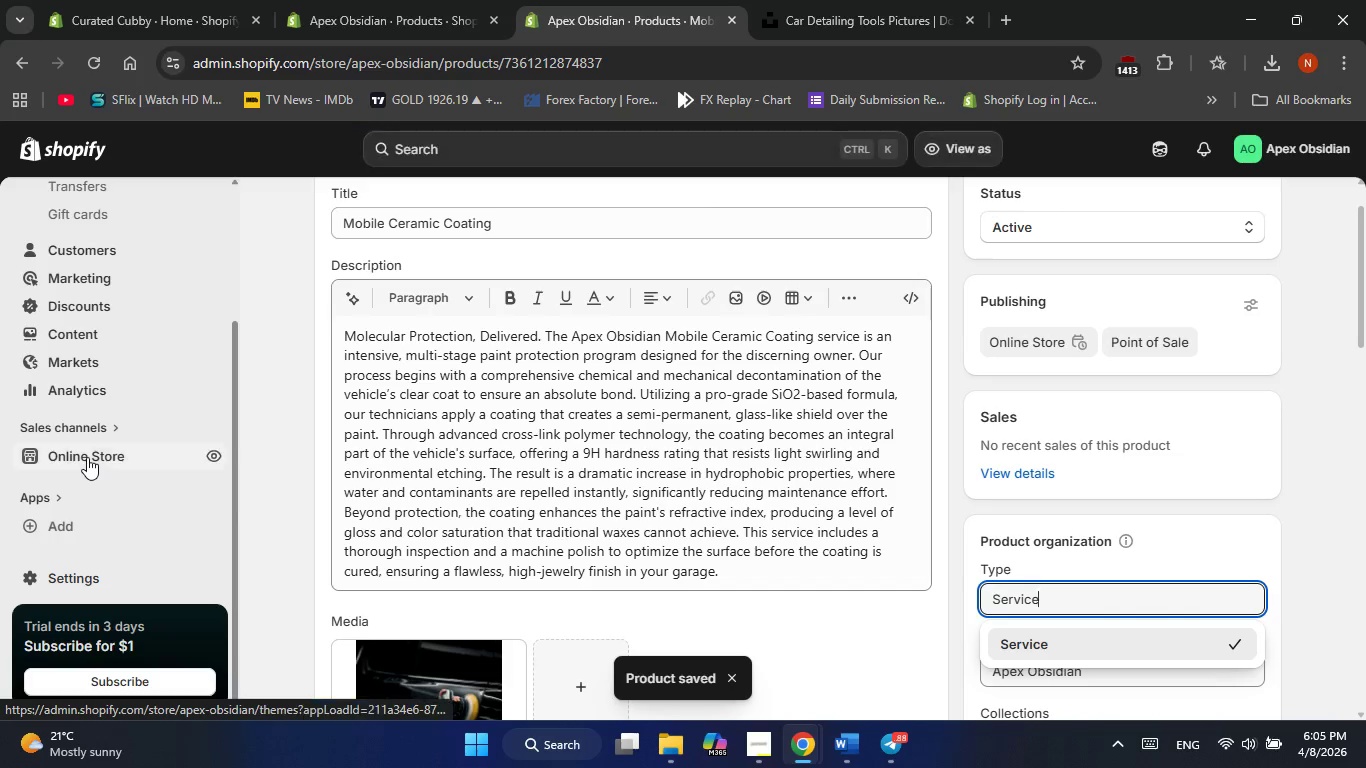 
left_click([87, 457])
 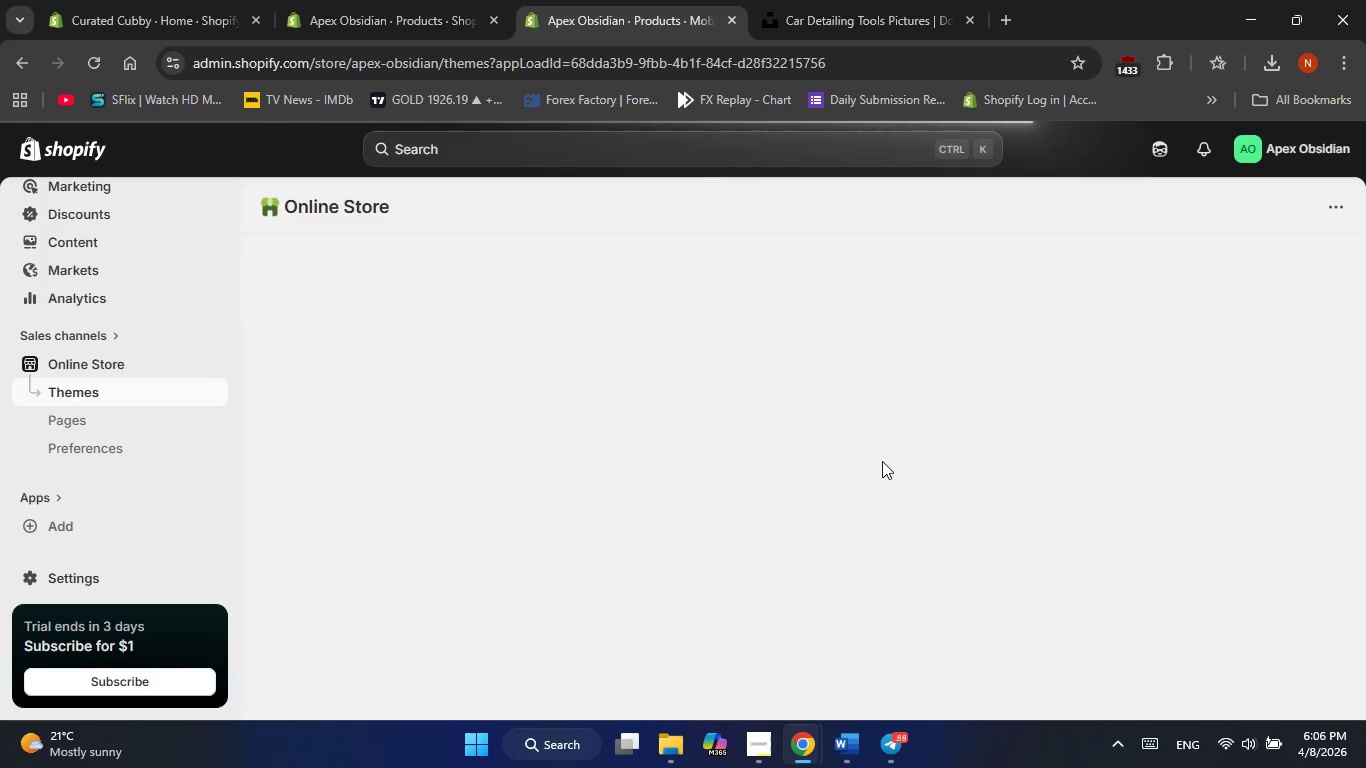 
wait(6.11)
 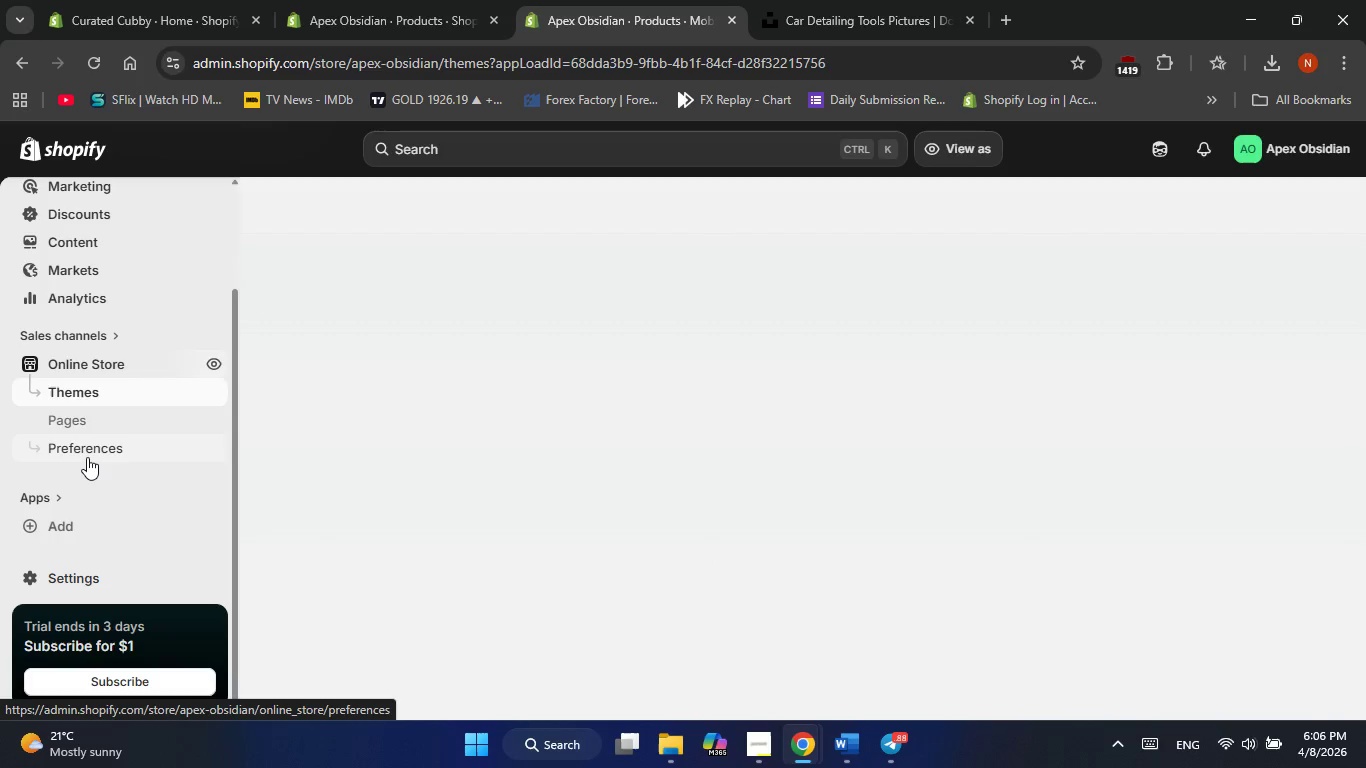 
scroll: coordinate [878, 537], scroll_direction: down, amount: 11.0
 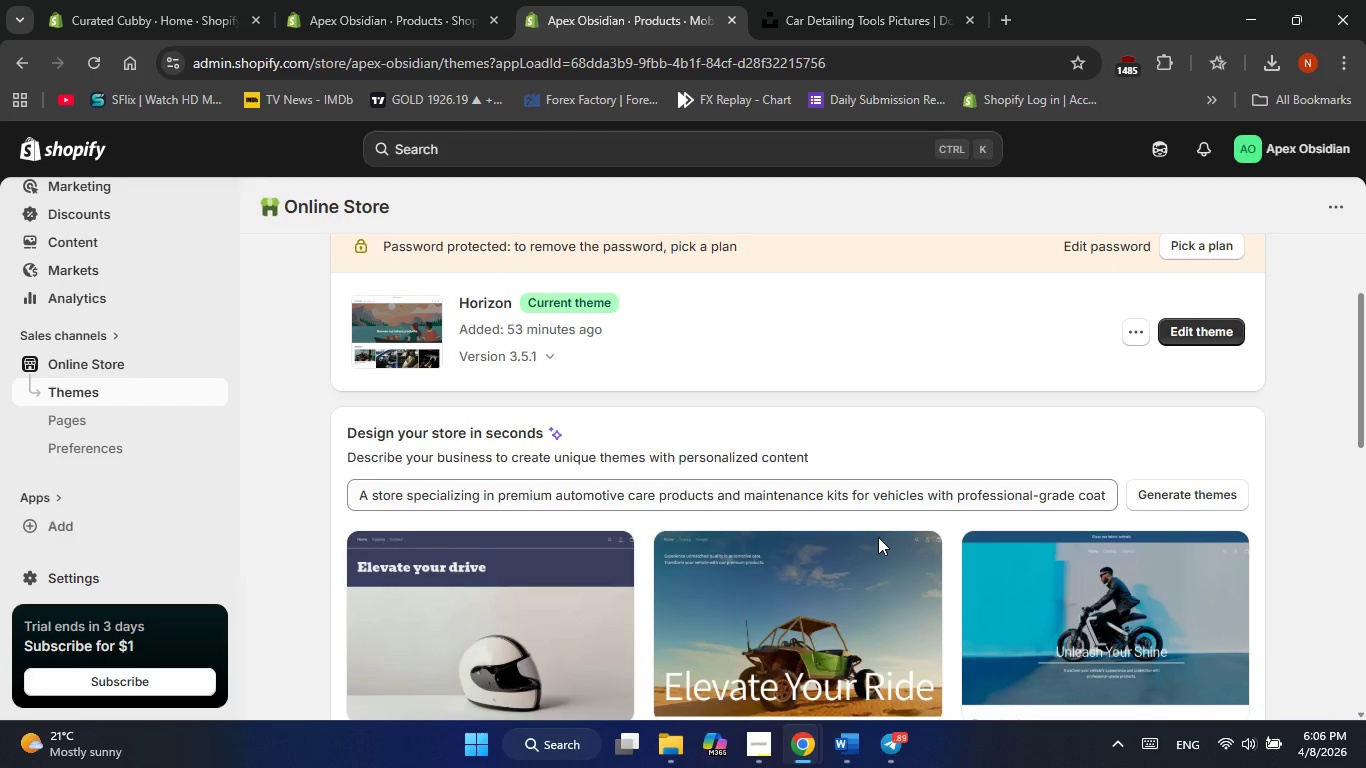 
scroll: coordinate [878, 537], scroll_direction: up, amount: 2.0
 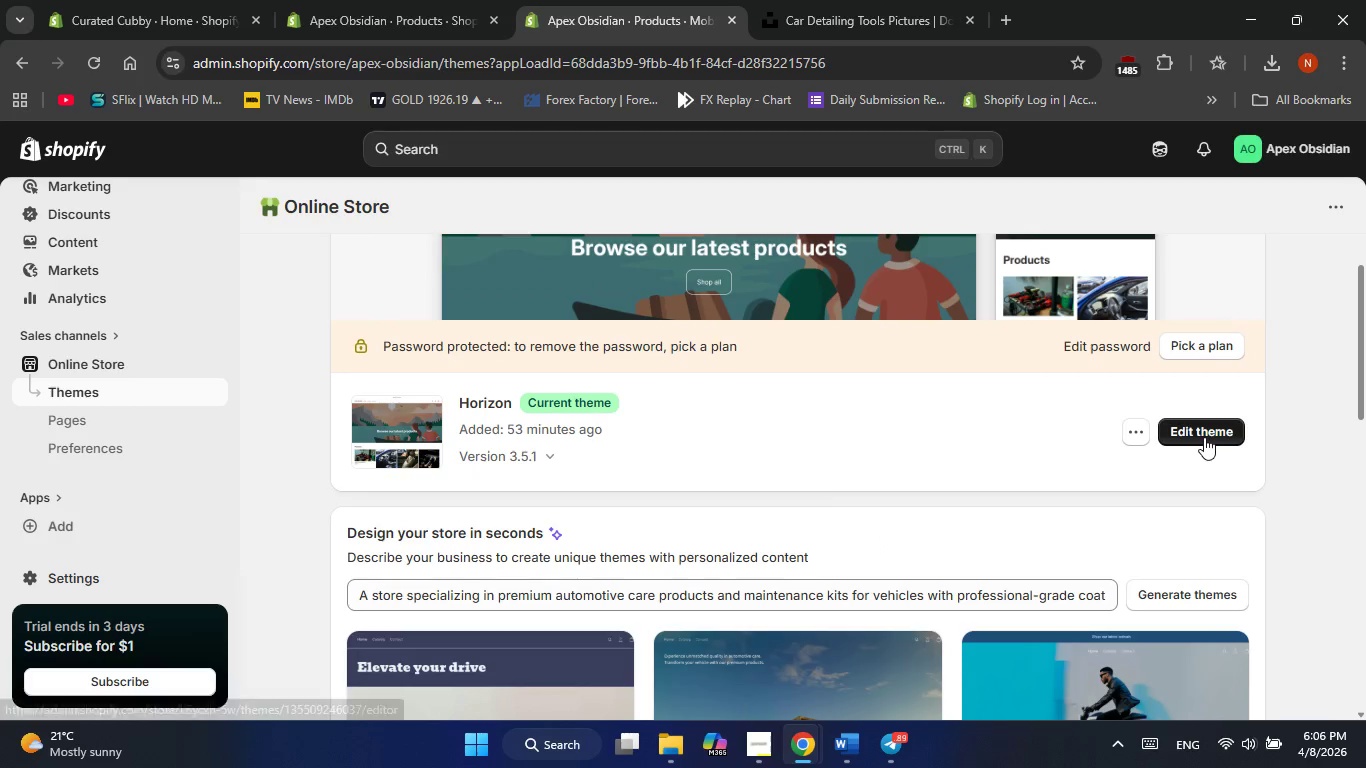 
left_click([1205, 436])
 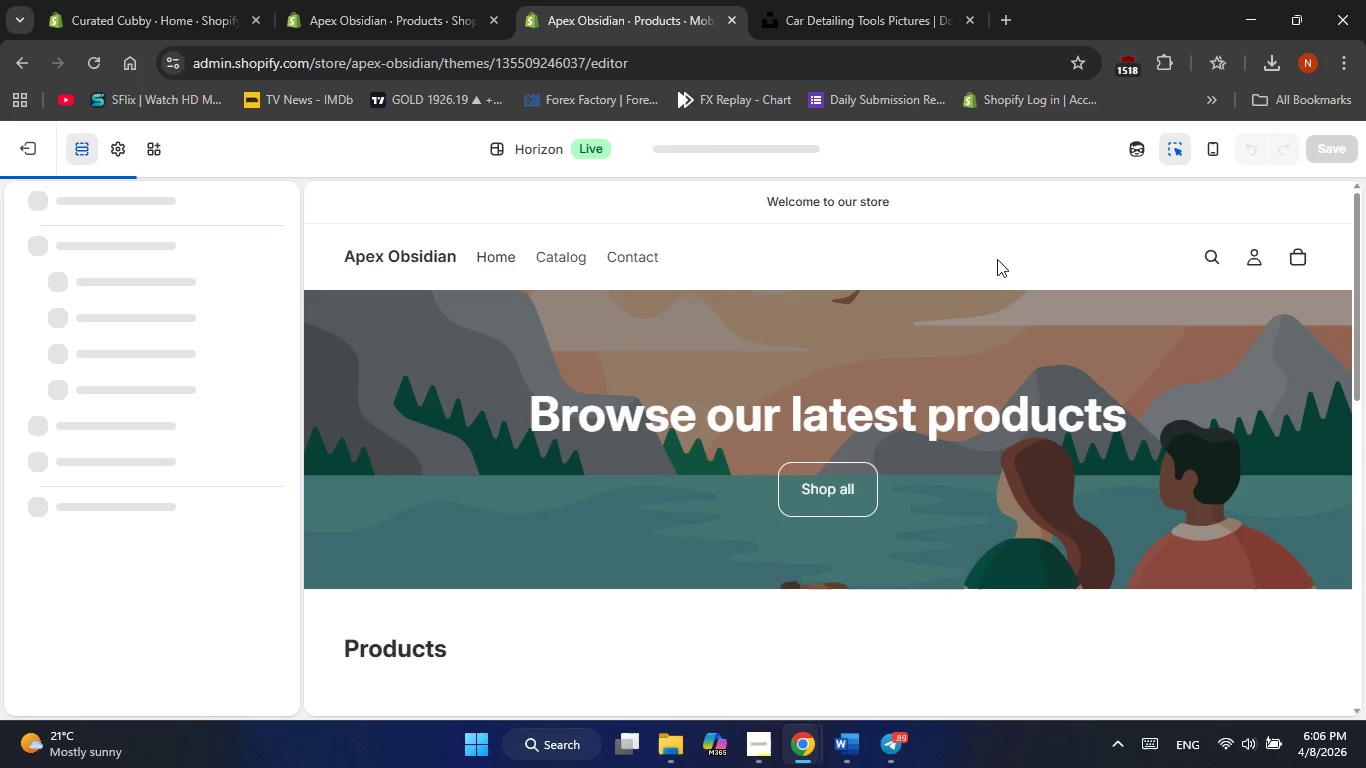 
scroll: coordinate [760, 397], scroll_direction: down, amount: 1.0
 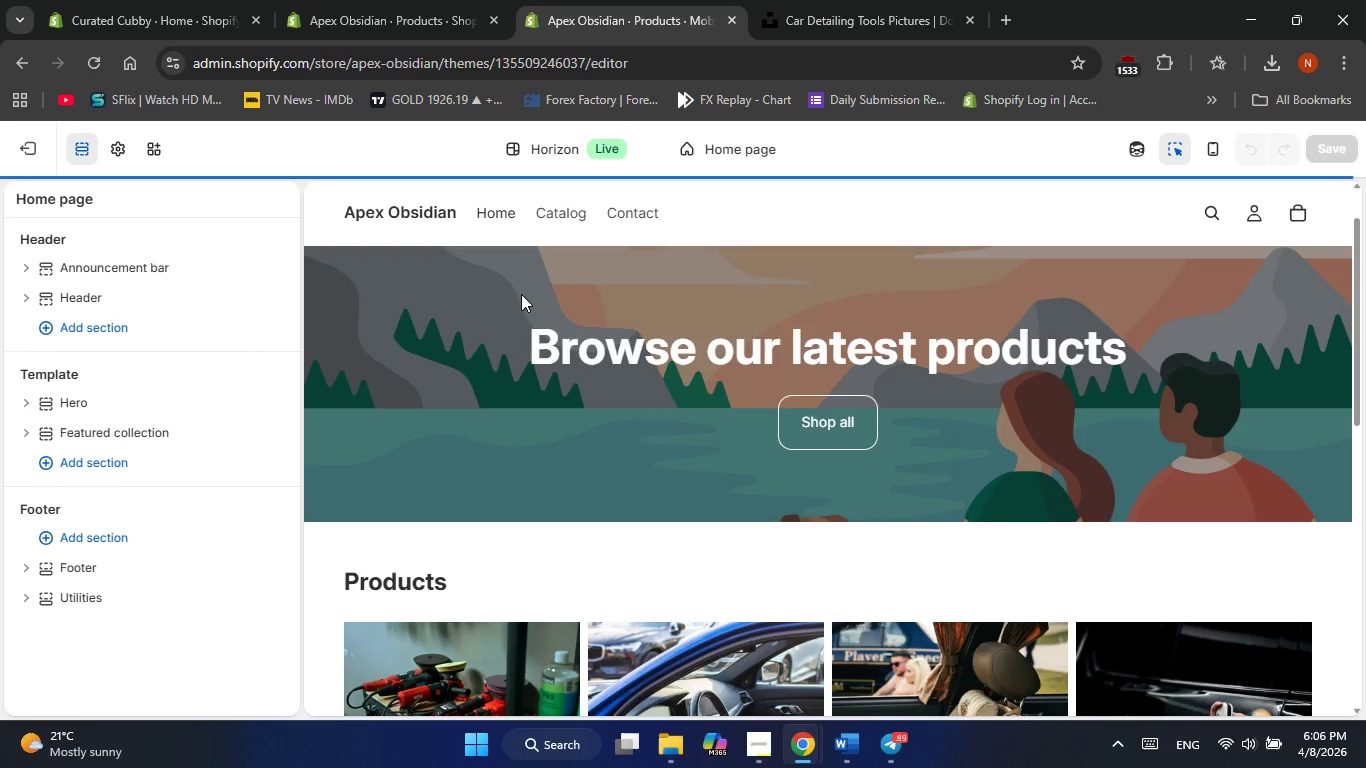 
left_click([524, 290])
 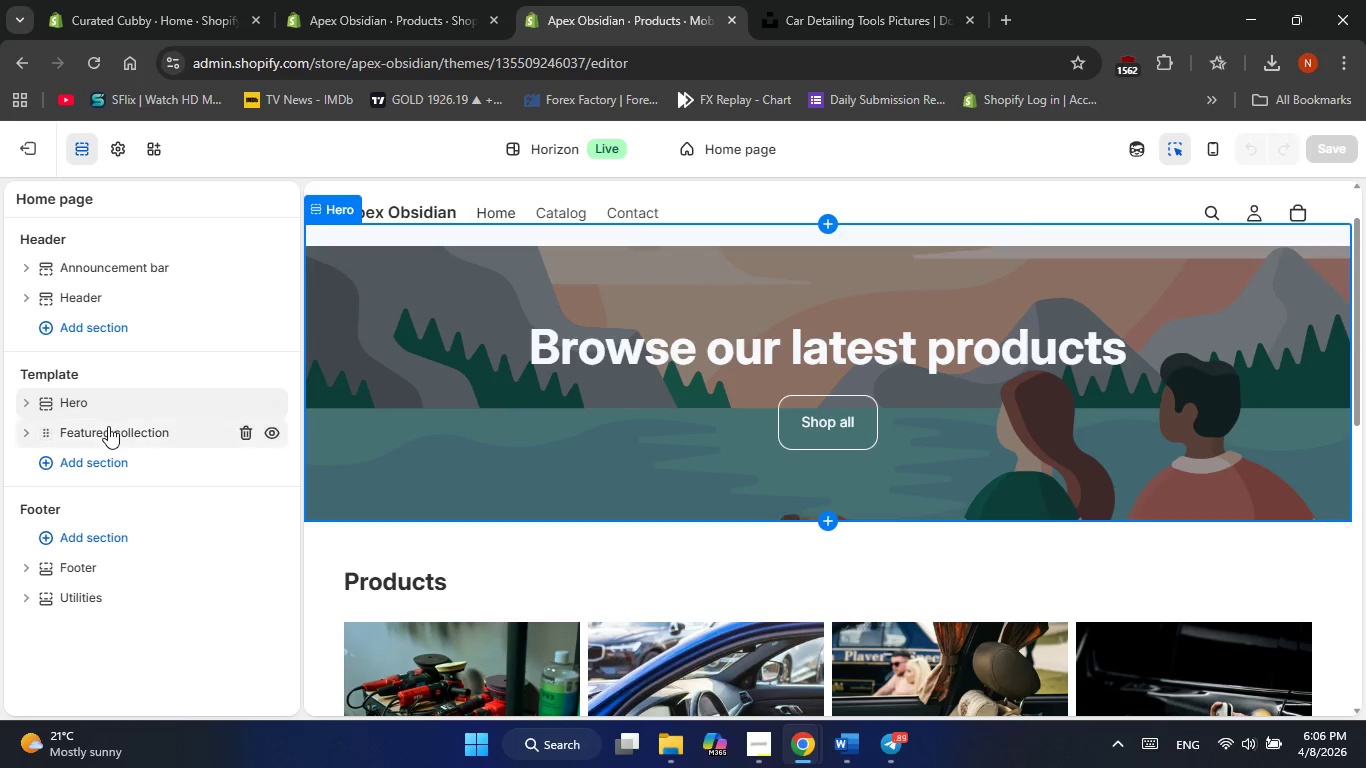 
wait(6.84)
 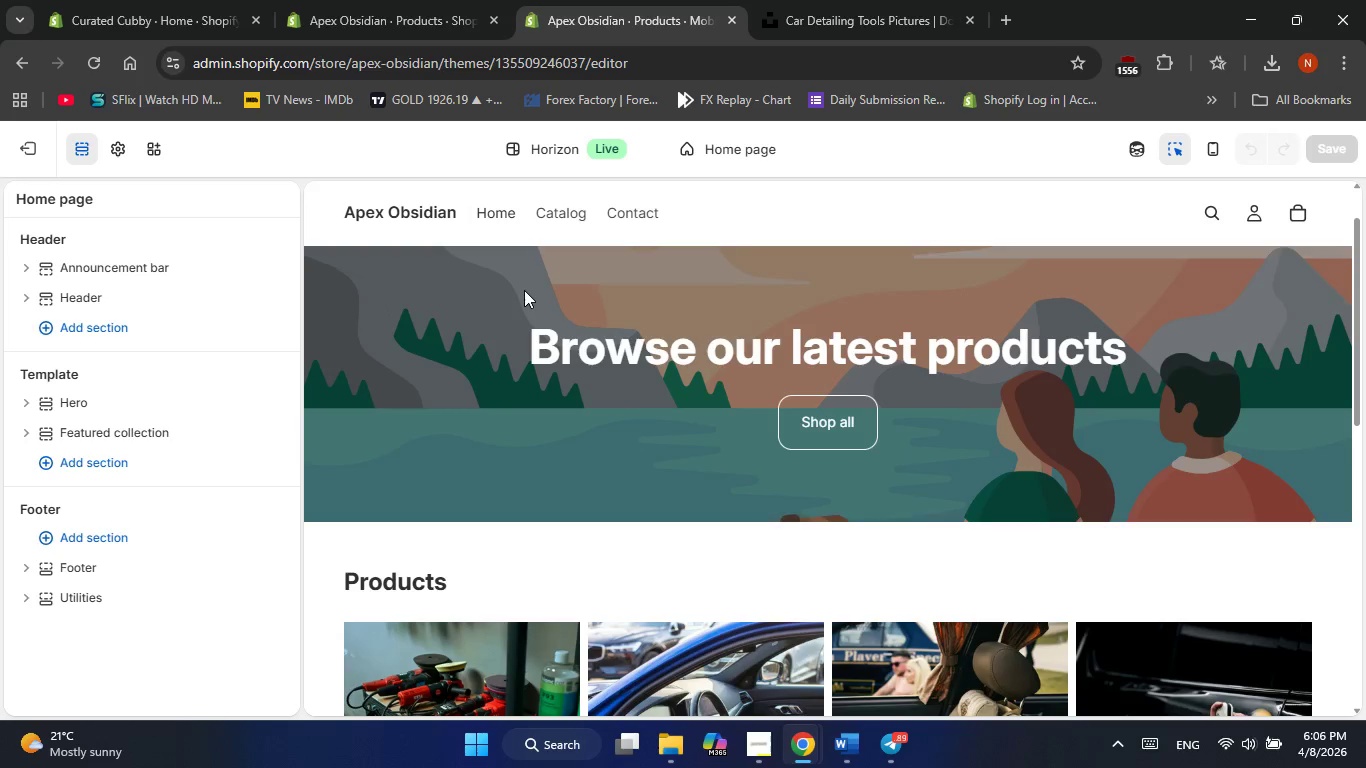 
scroll: coordinate [537, 398], scroll_direction: down, amount: 14.0
 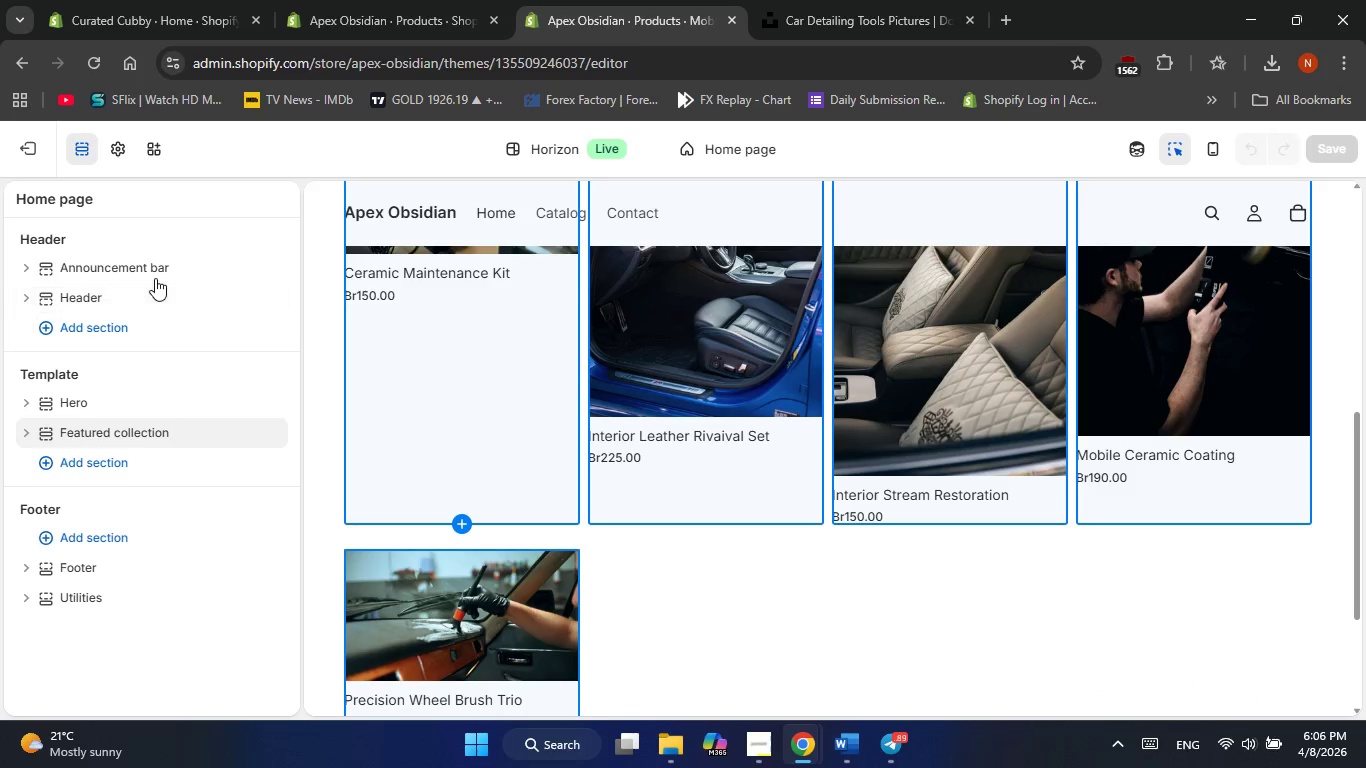 
scroll: coordinate [478, 418], scroll_direction: up, amount: 17.0
 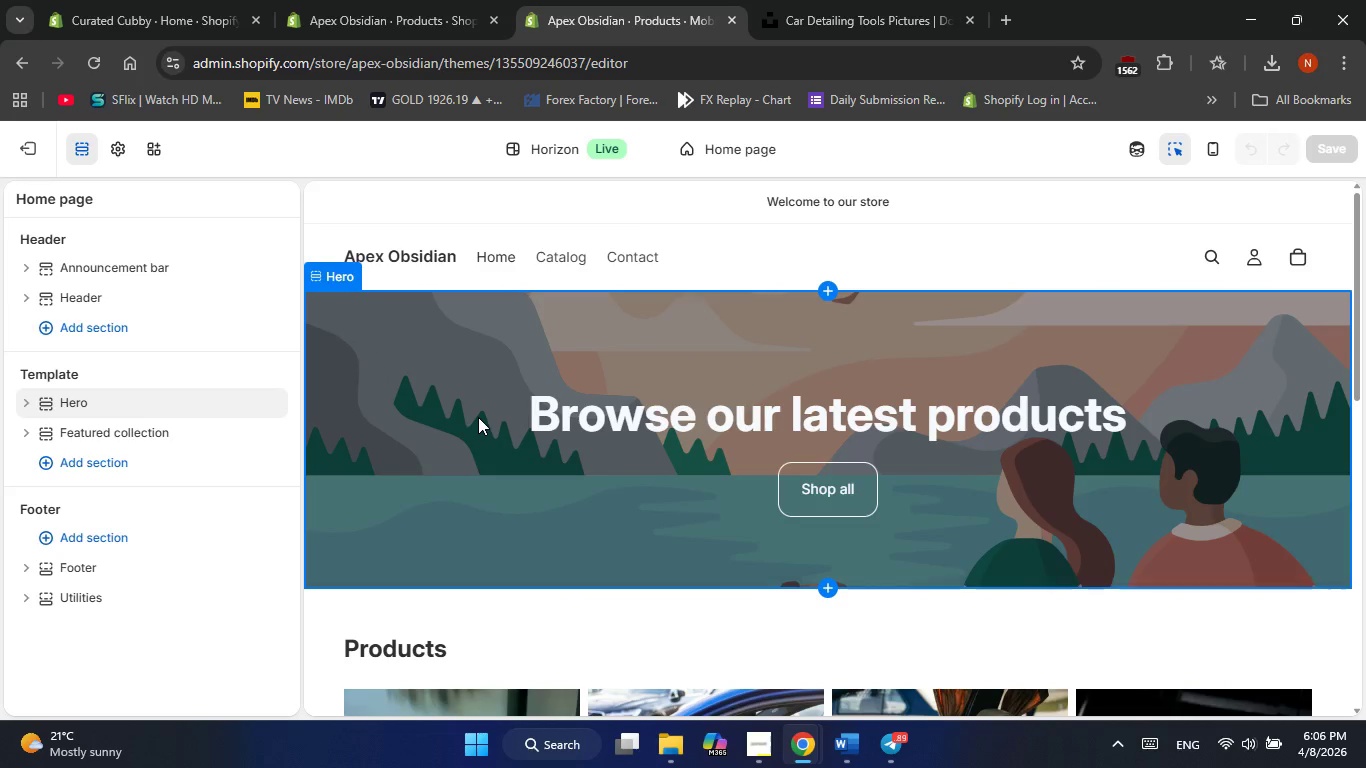 
left_click([478, 417])
 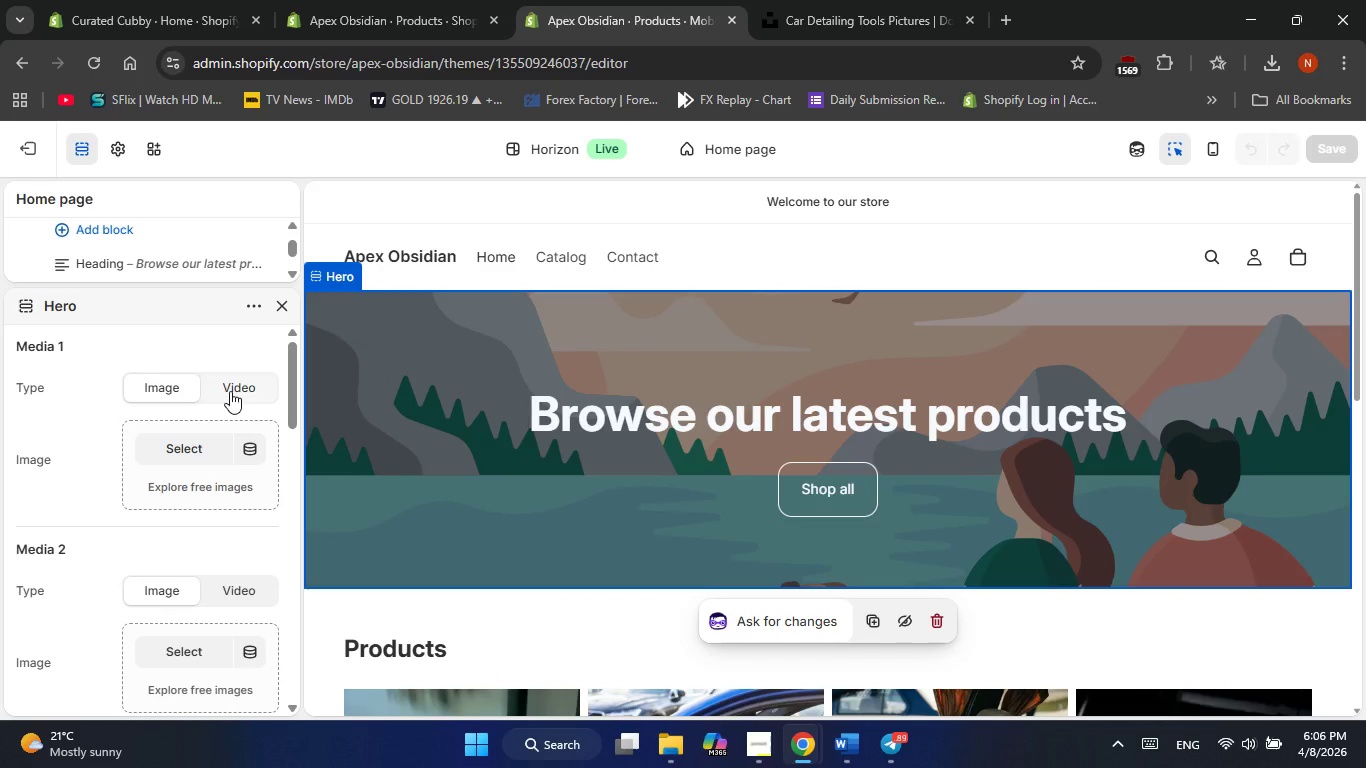 
scroll: coordinate [230, 434], scroll_direction: up, amount: 4.0
 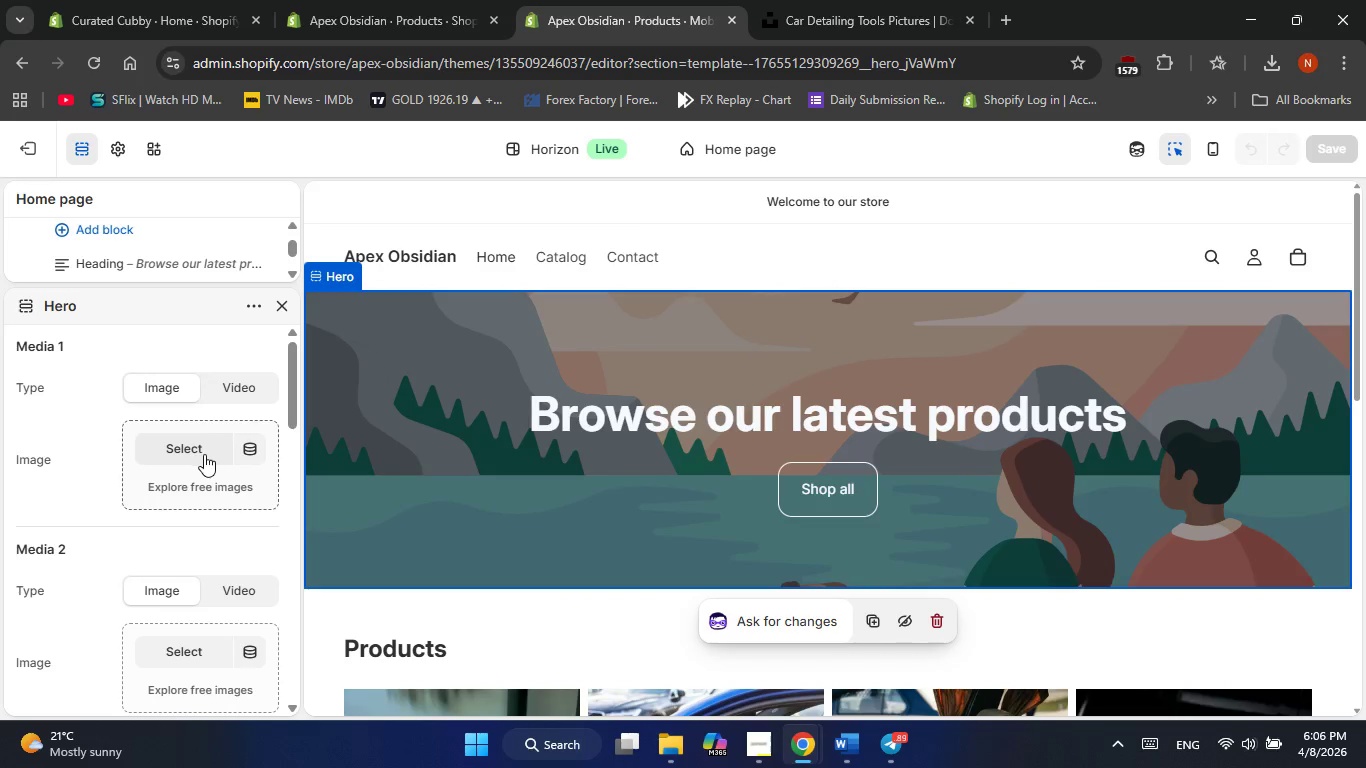 
left_click([204, 454])
 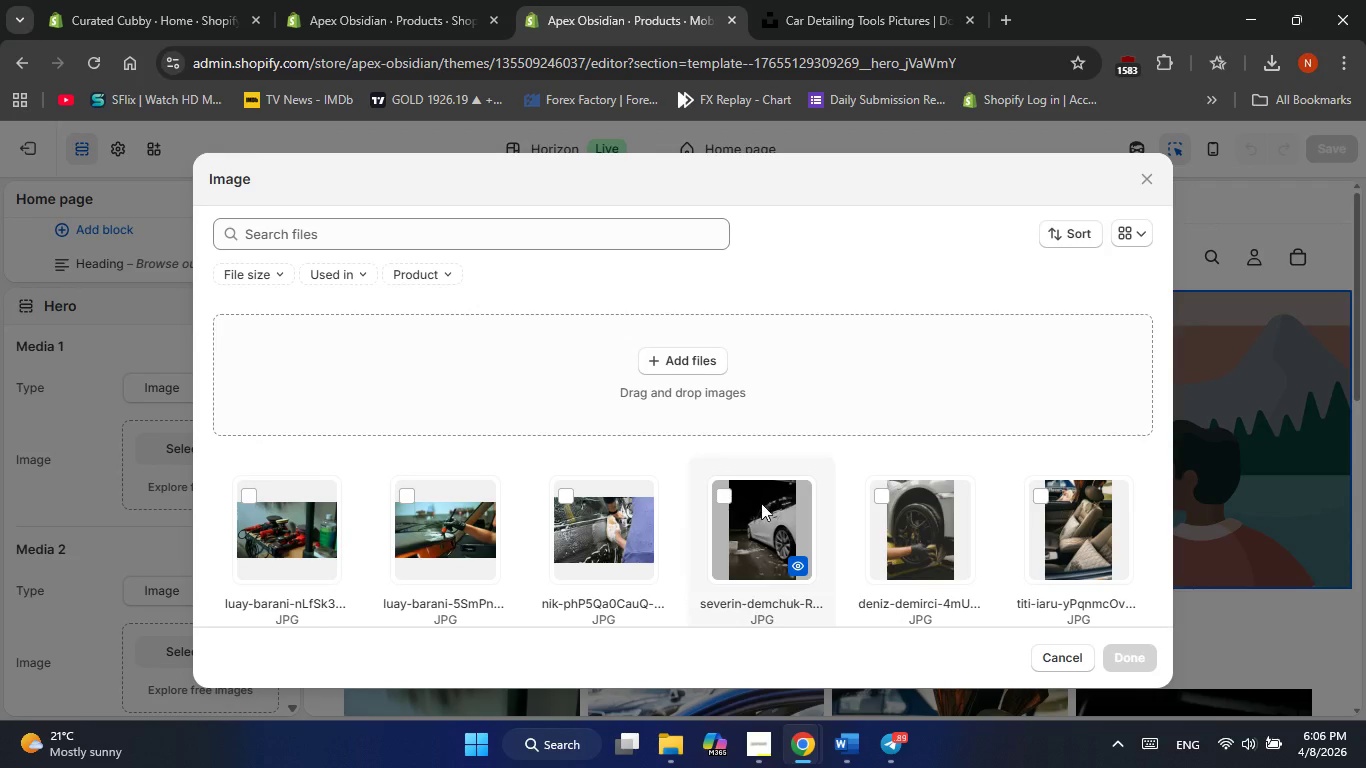 
scroll: coordinate [762, 506], scroll_direction: down, amount: 2.0
 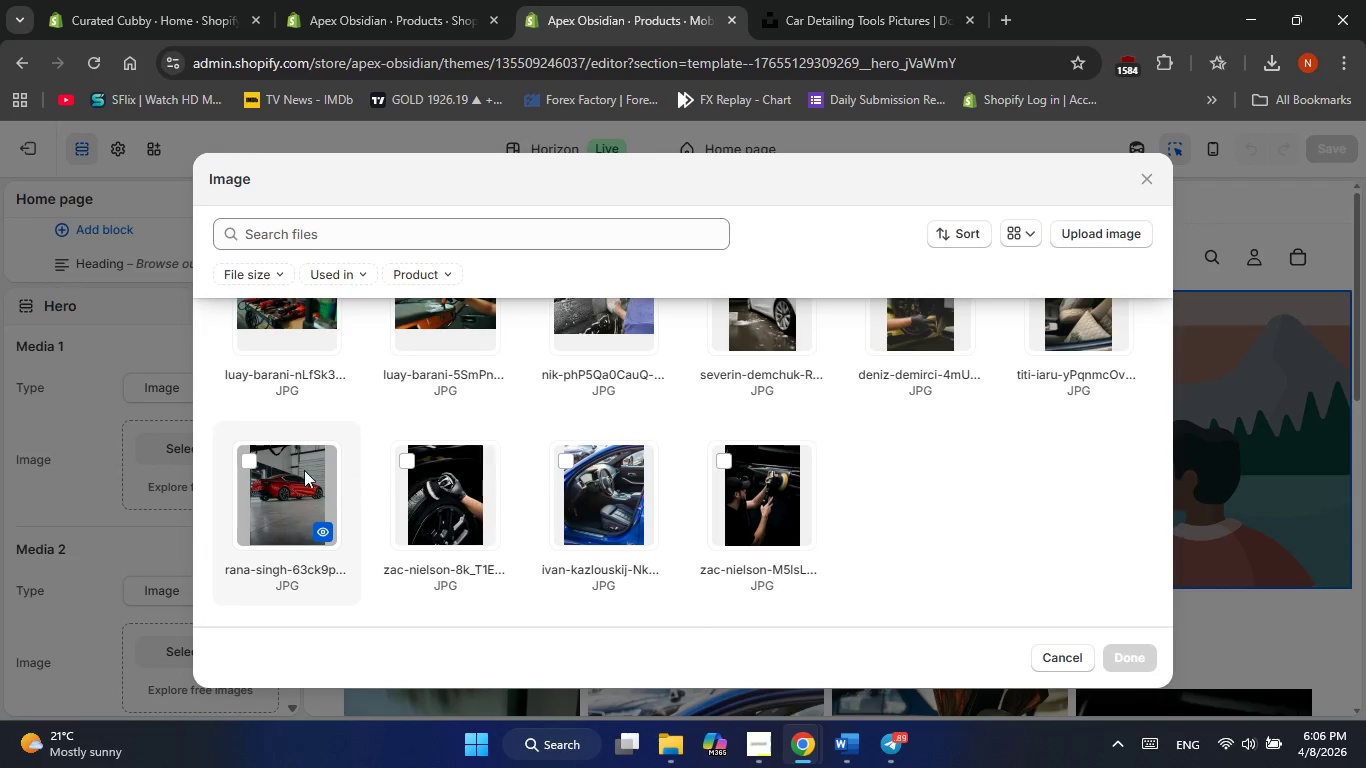 
left_click([242, 461])
 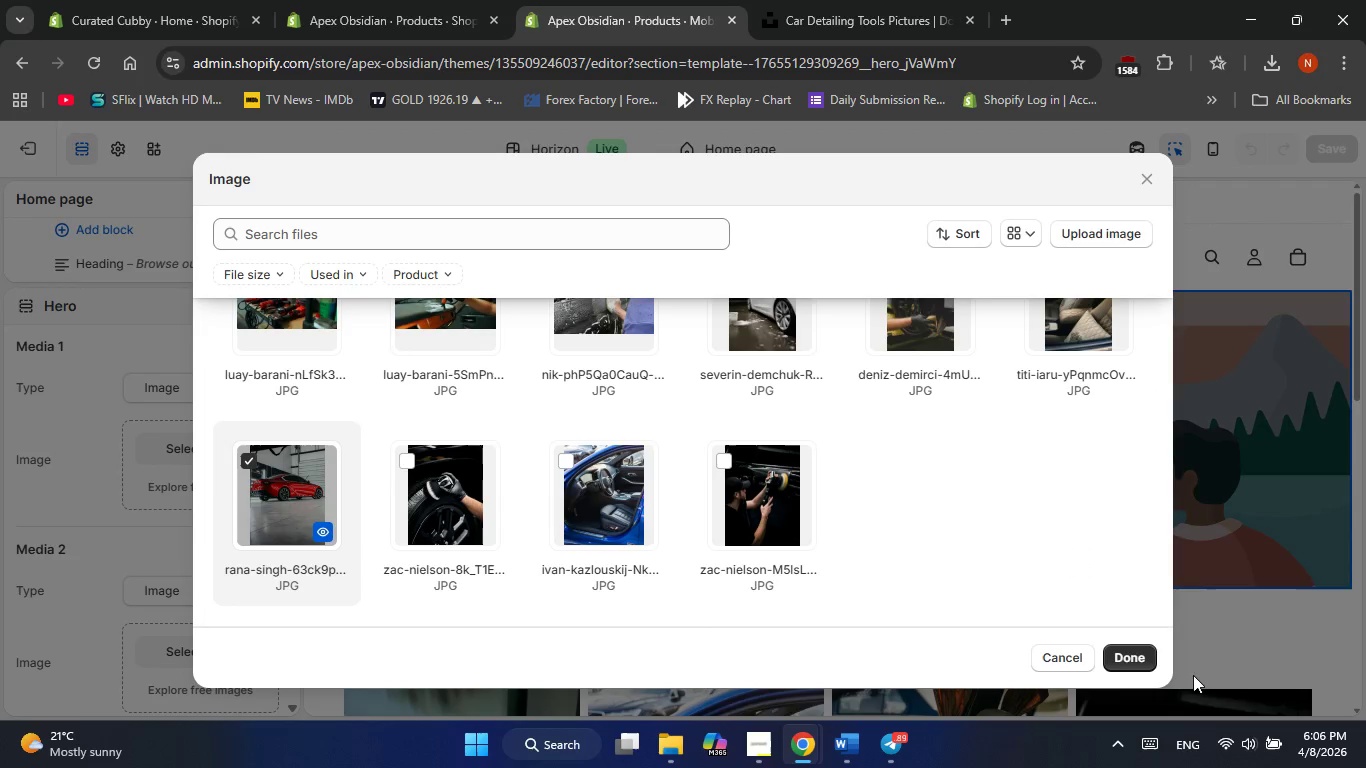 
left_click([1123, 654])
 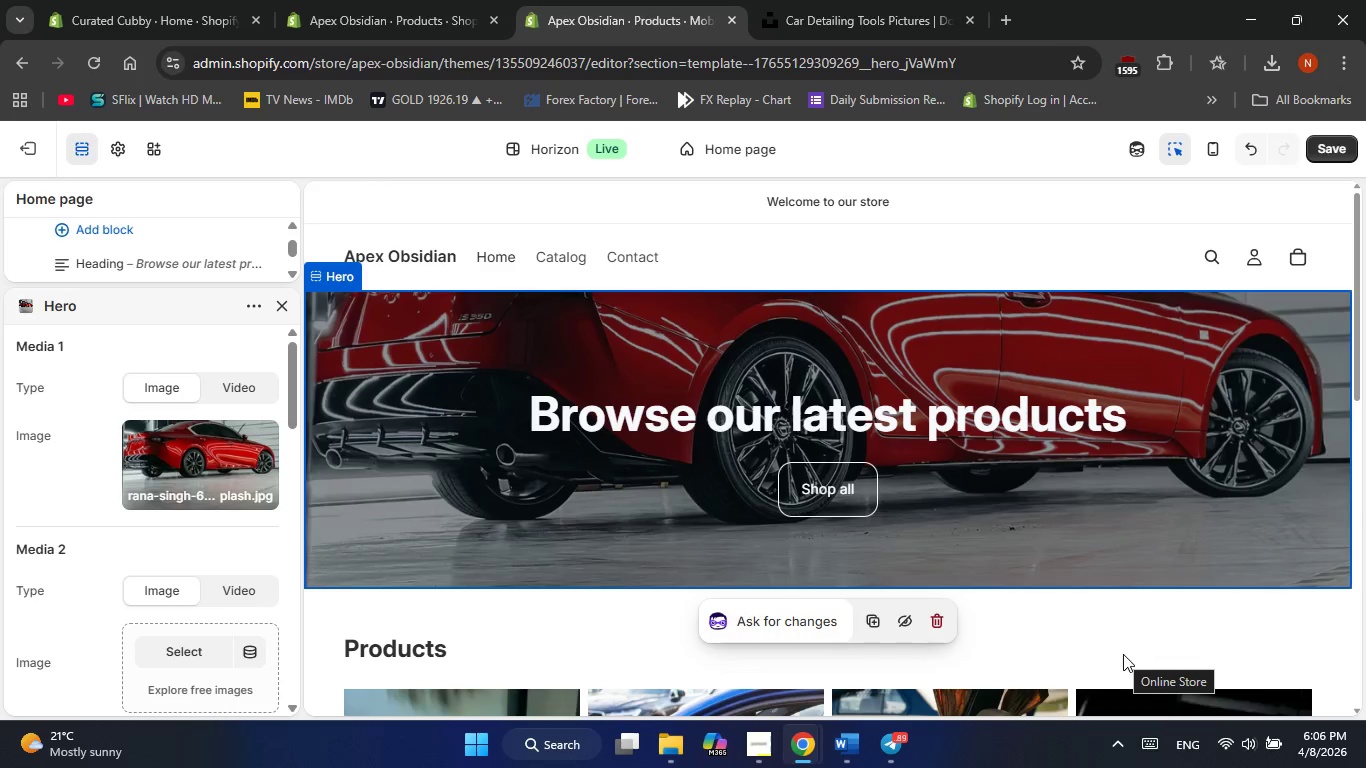 
wait(5.03)
 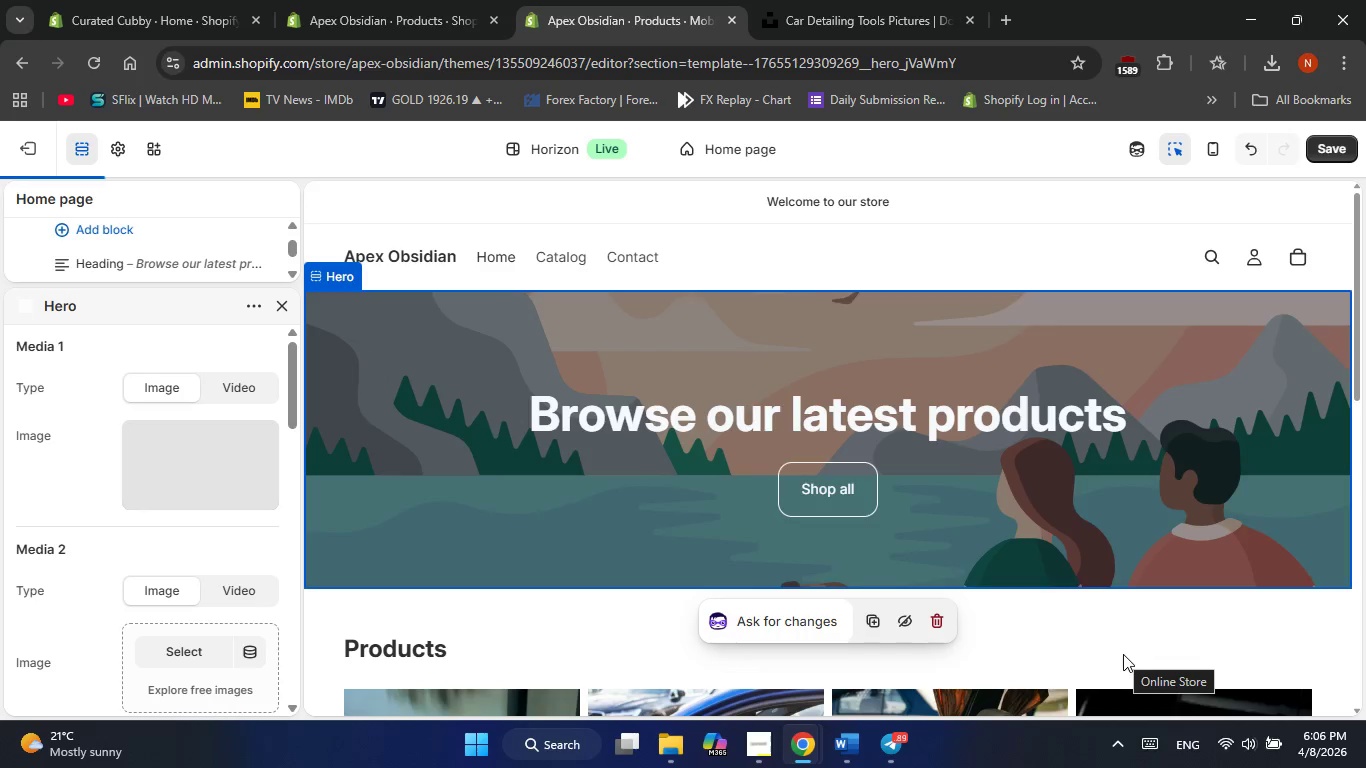 
scroll: coordinate [592, 526], scroll_direction: up, amount: 19.0
 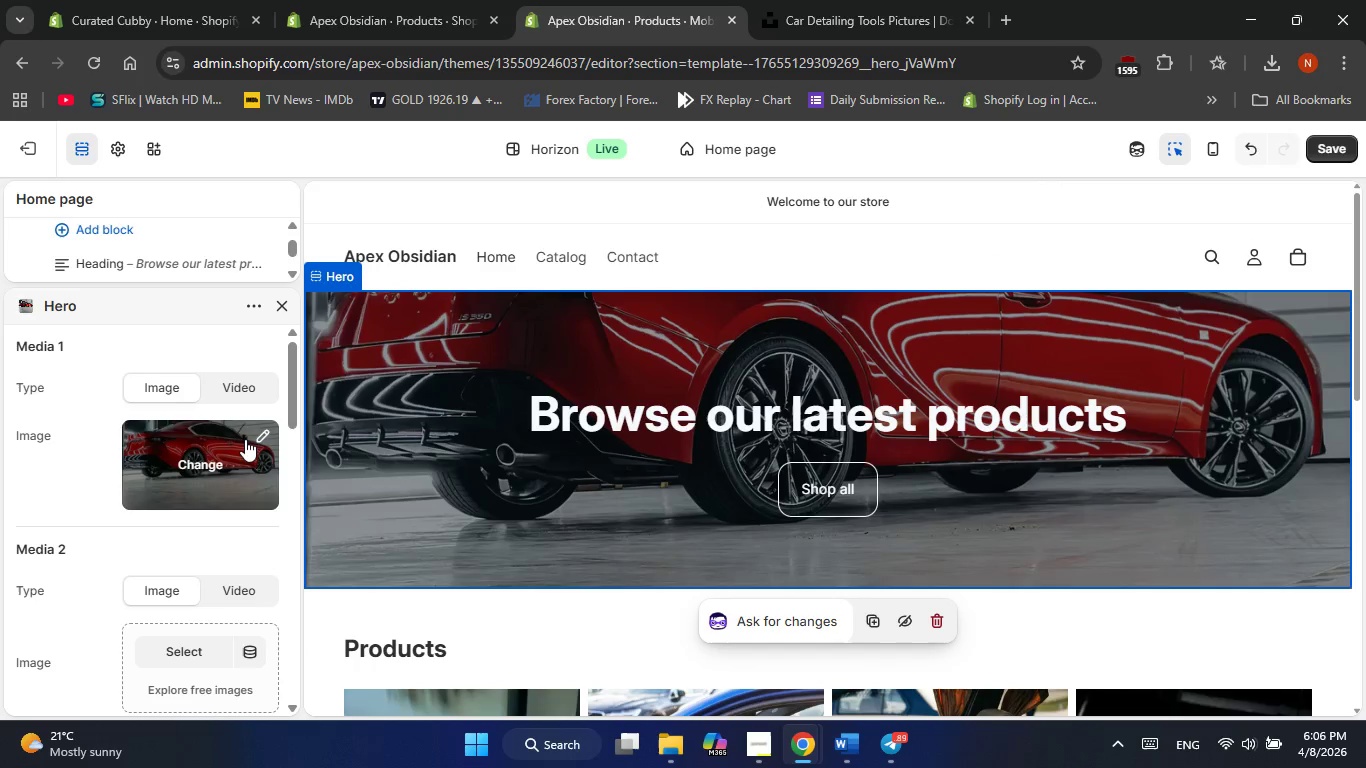 
scroll: coordinate [671, 459], scroll_direction: down, amount: 14.0
 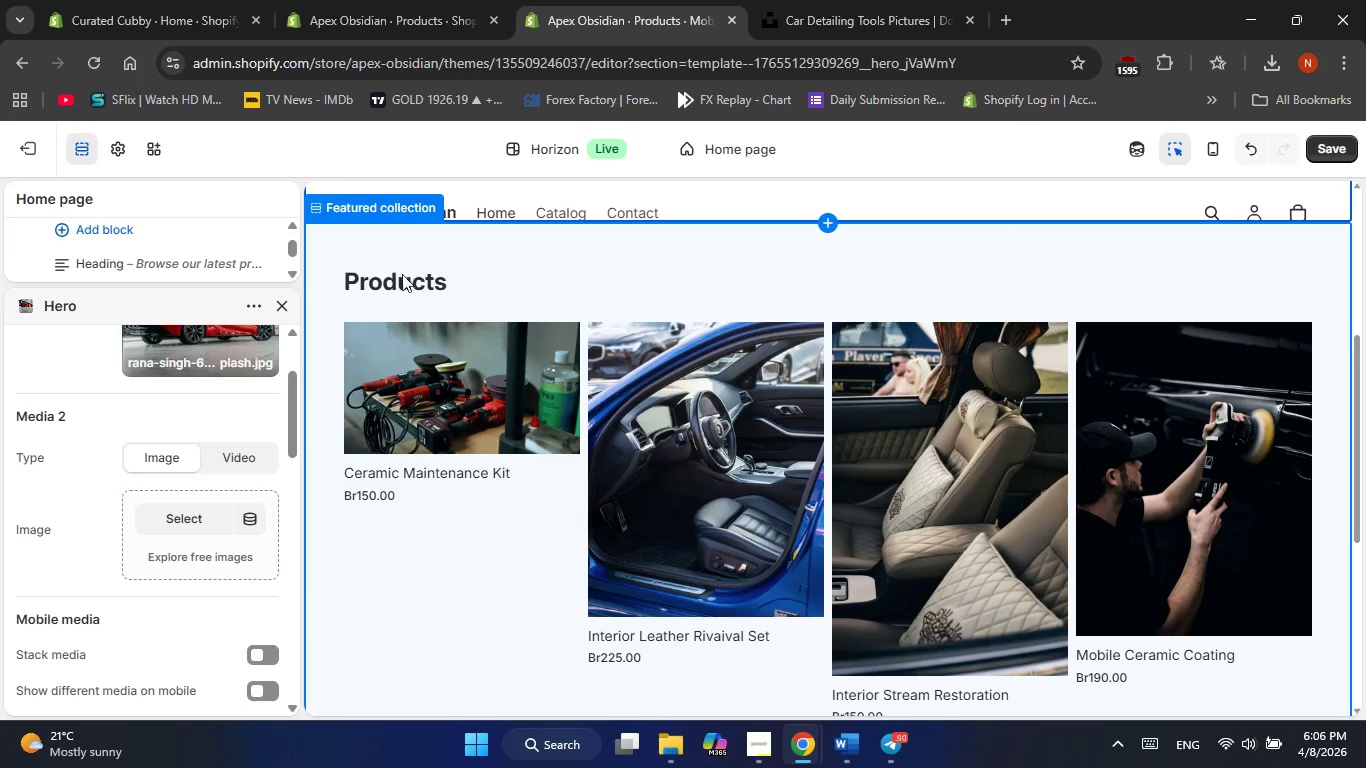 
left_click([391, 274])
 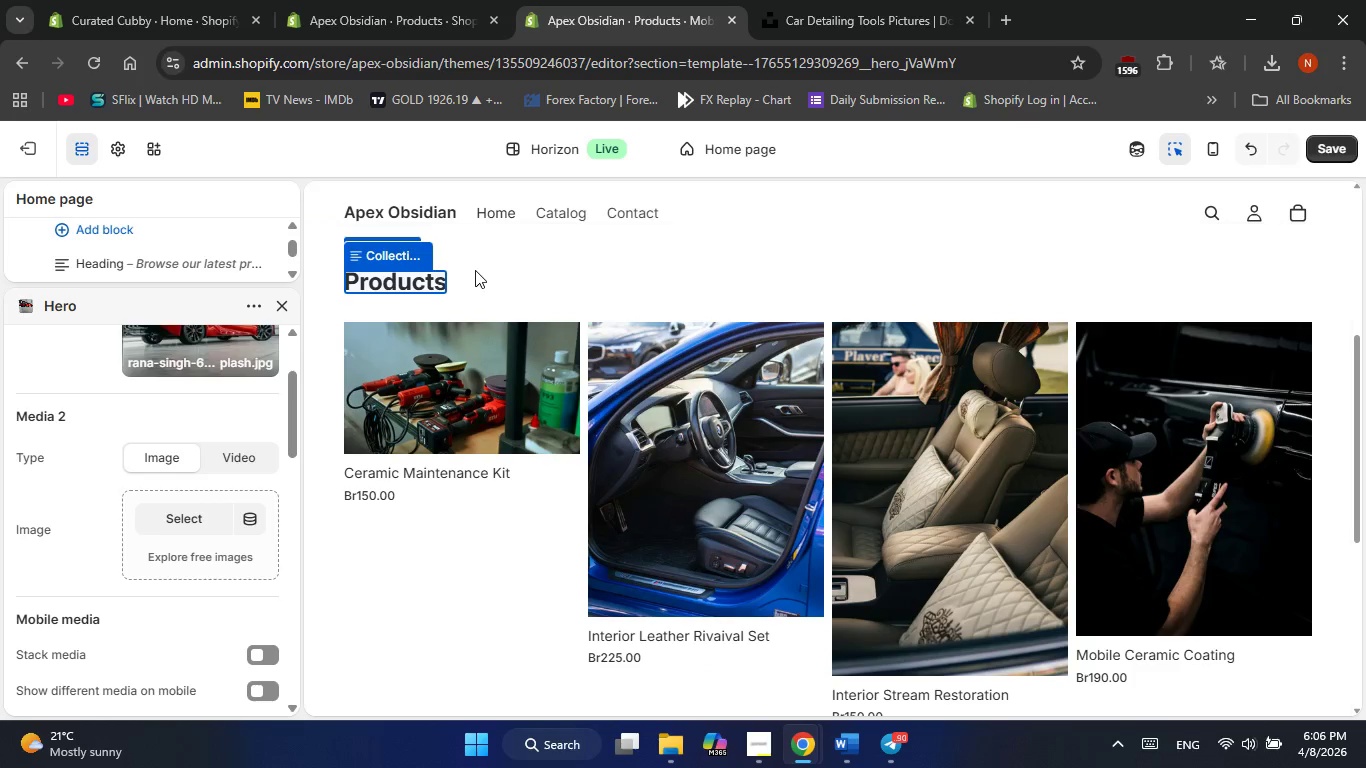 
left_click([485, 263])
 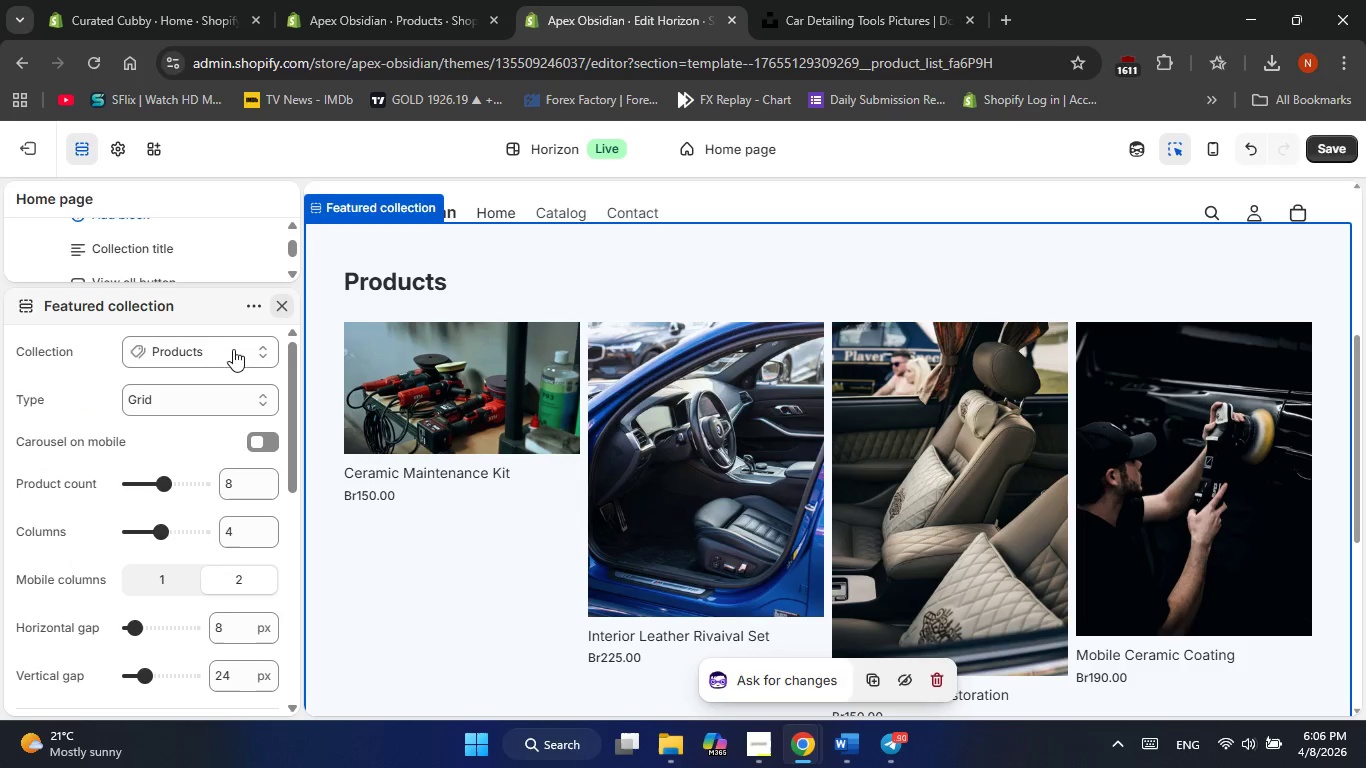 
left_click([233, 349])
 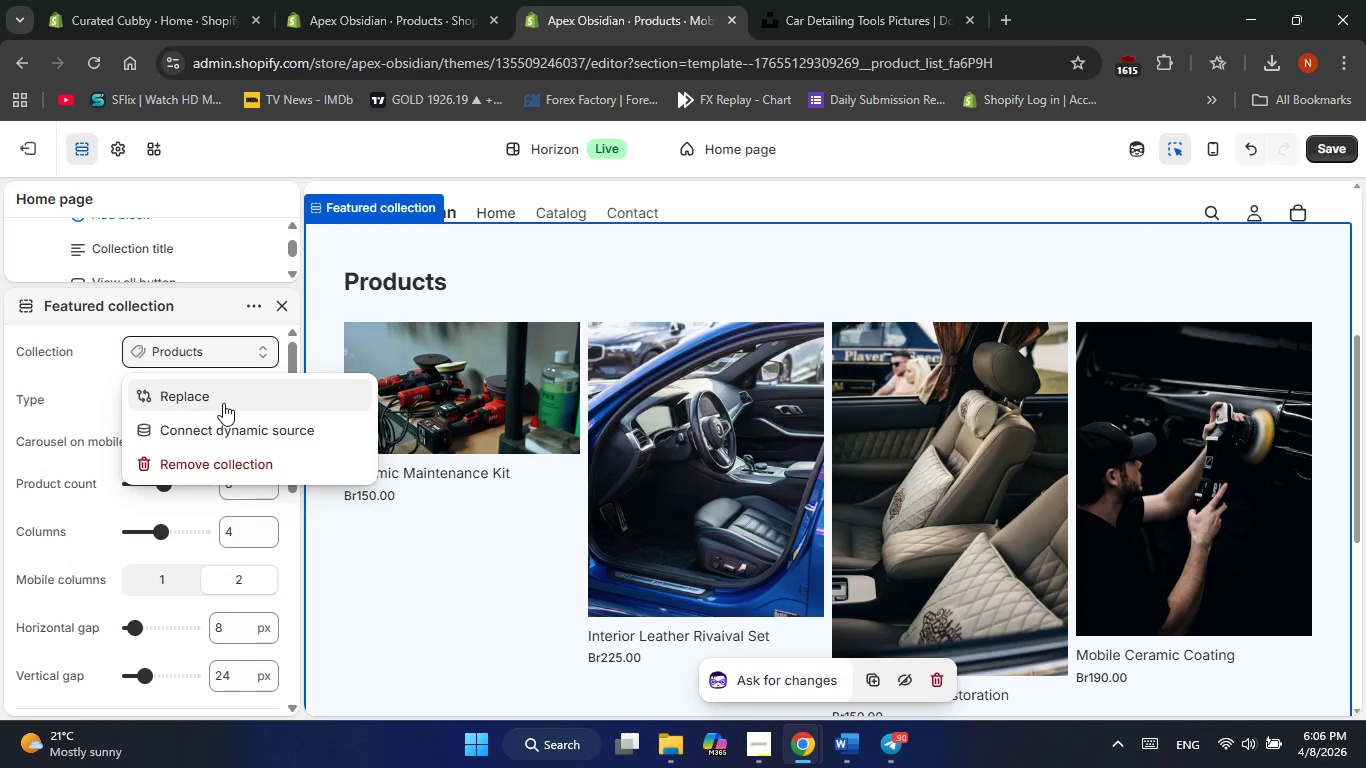 
left_click([223, 404])
 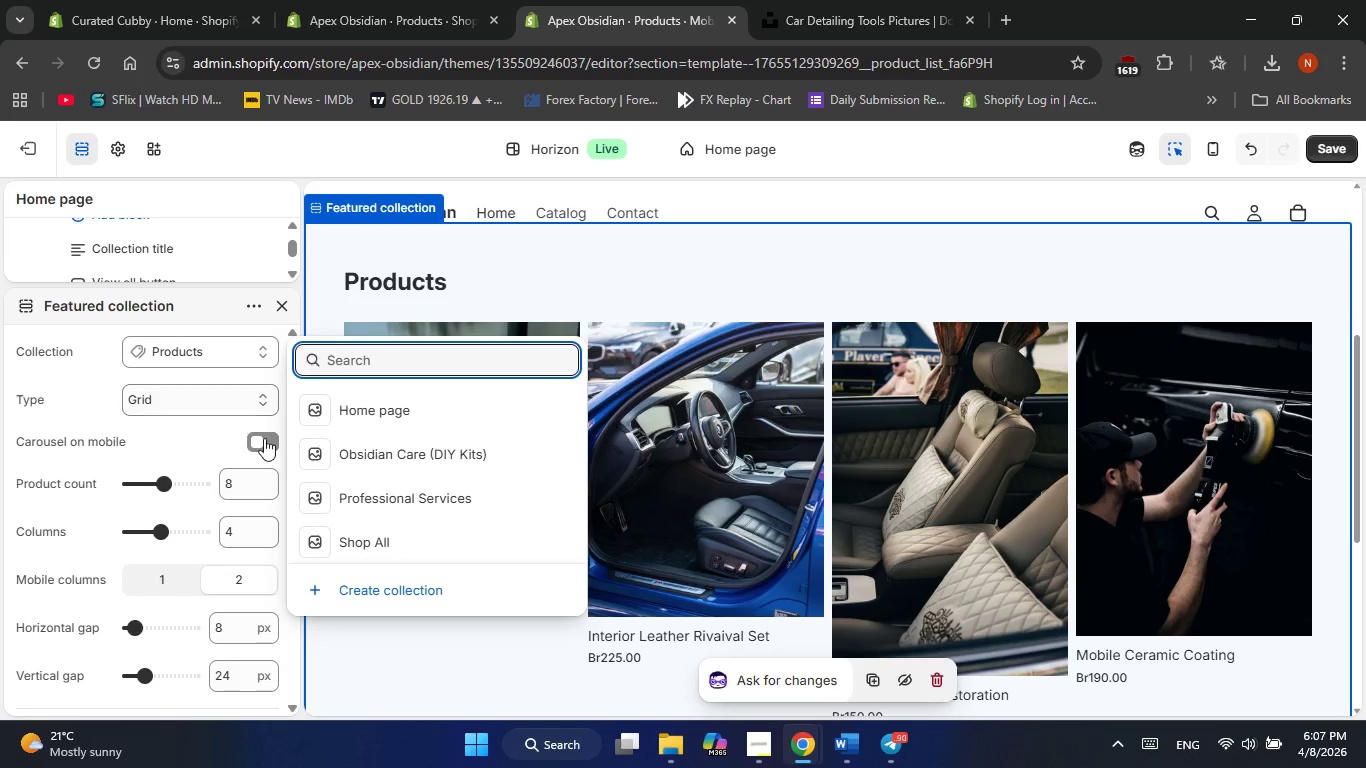 
left_click([307, 456])
 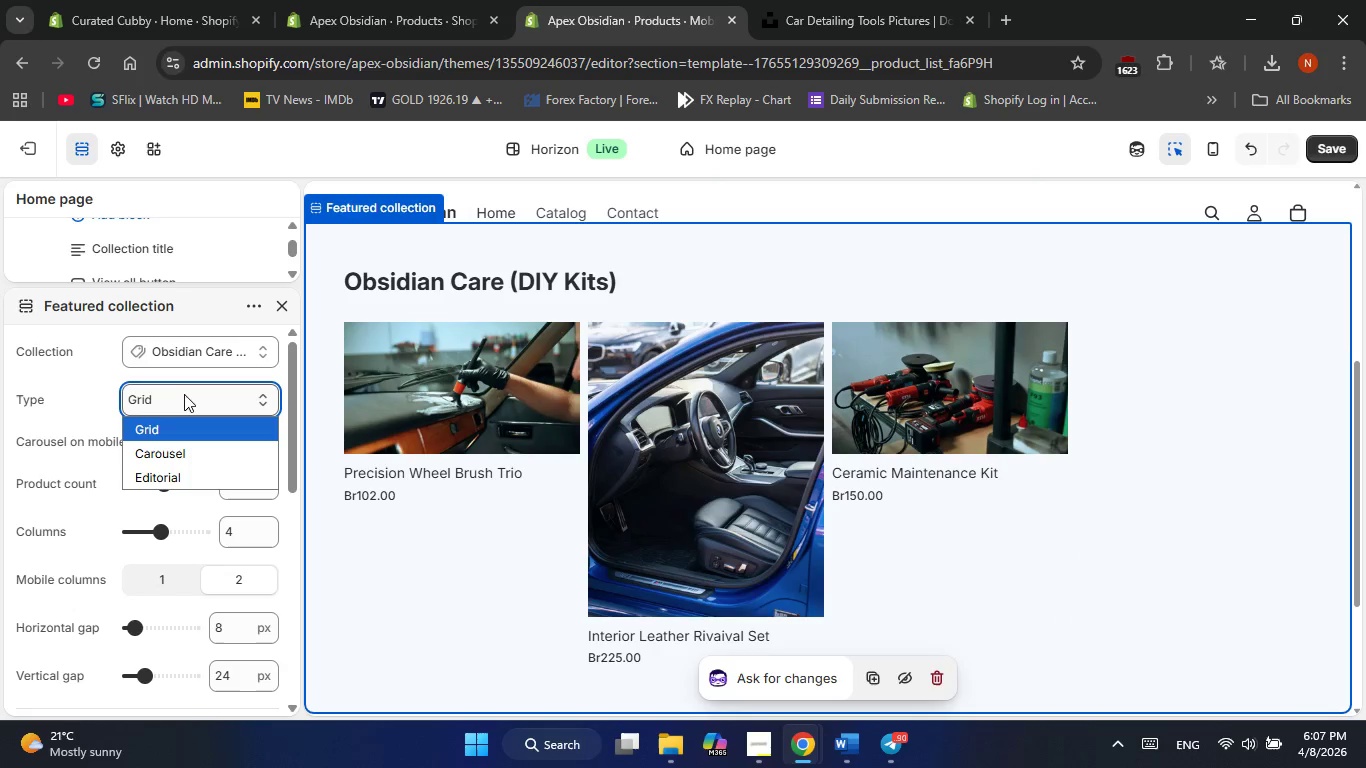 
left_click([184, 394])
 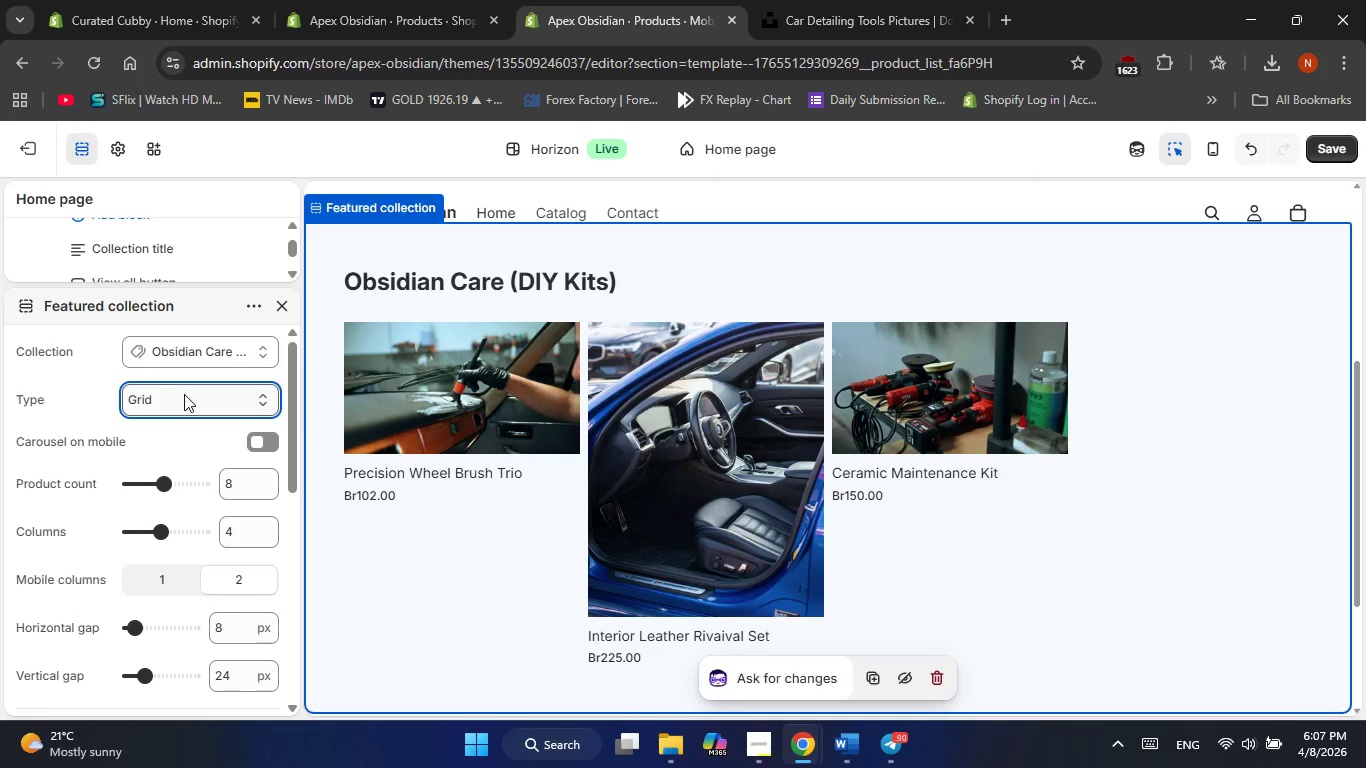 
scroll: coordinate [191, 405], scroll_direction: down, amount: 10.0
 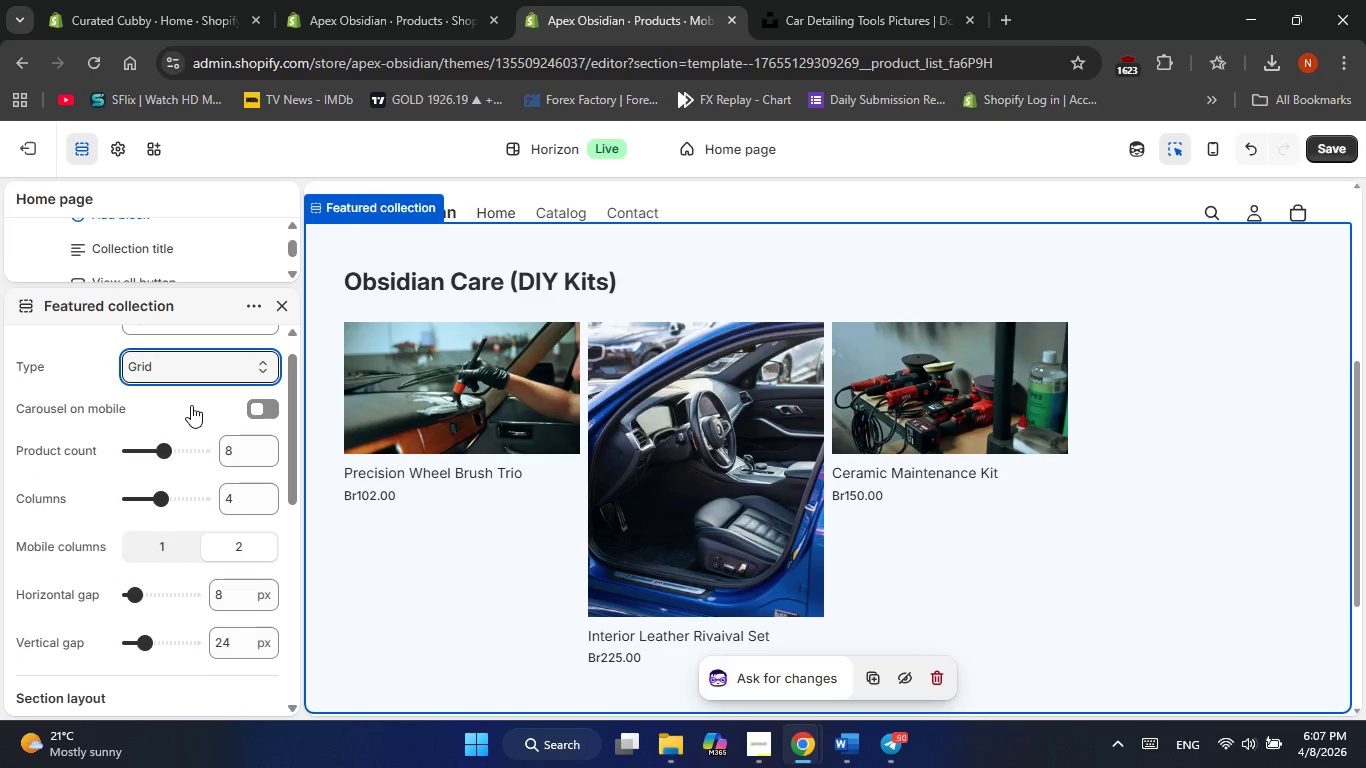 
scroll: coordinate [191, 405], scroll_direction: up, amount: 4.0
 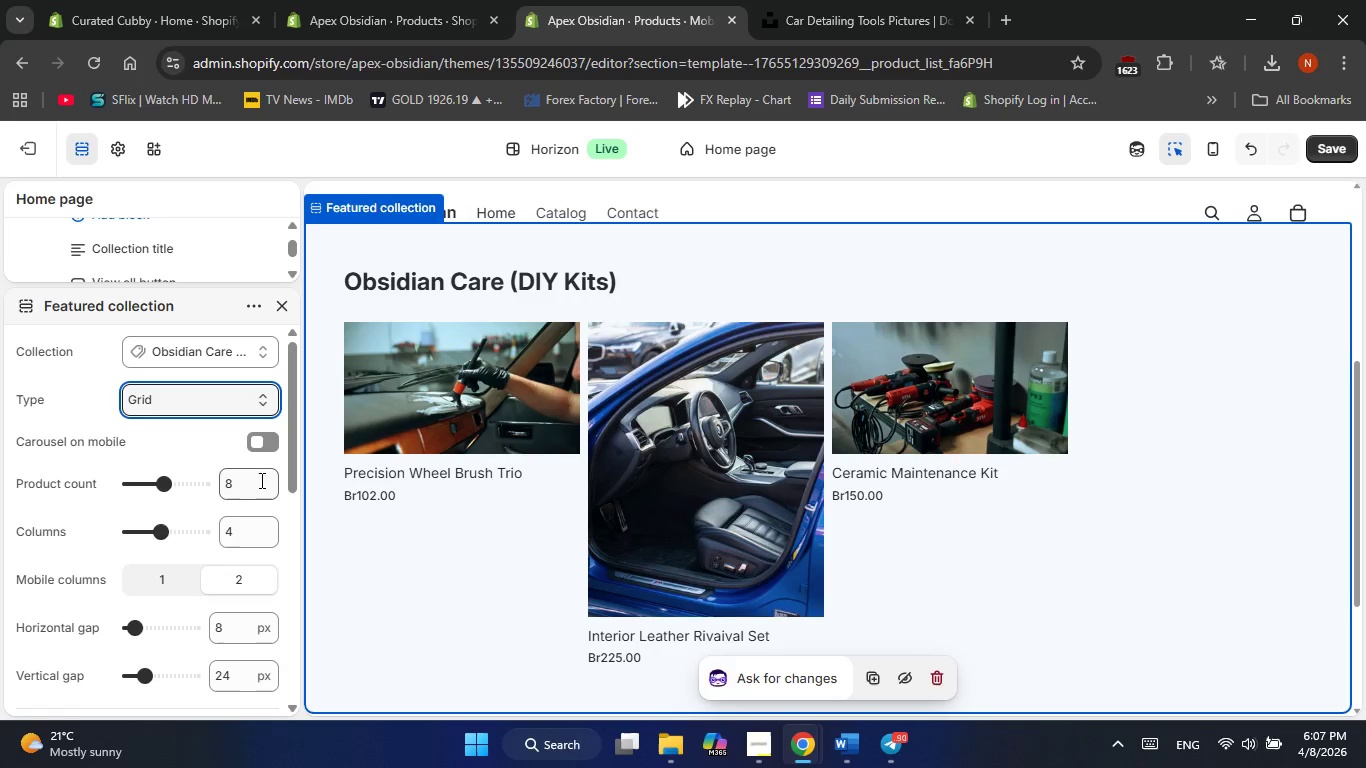 
left_click([251, 520])
 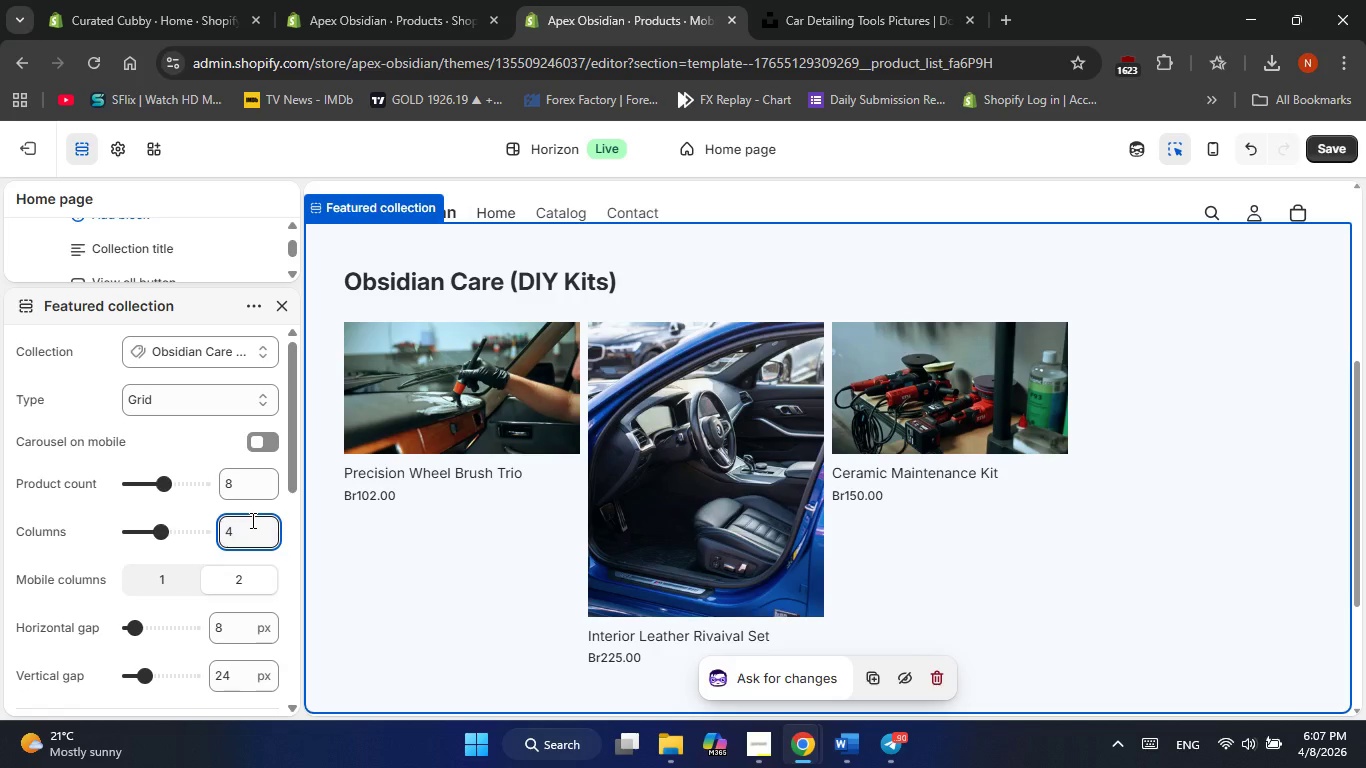 
key(Backspace)
 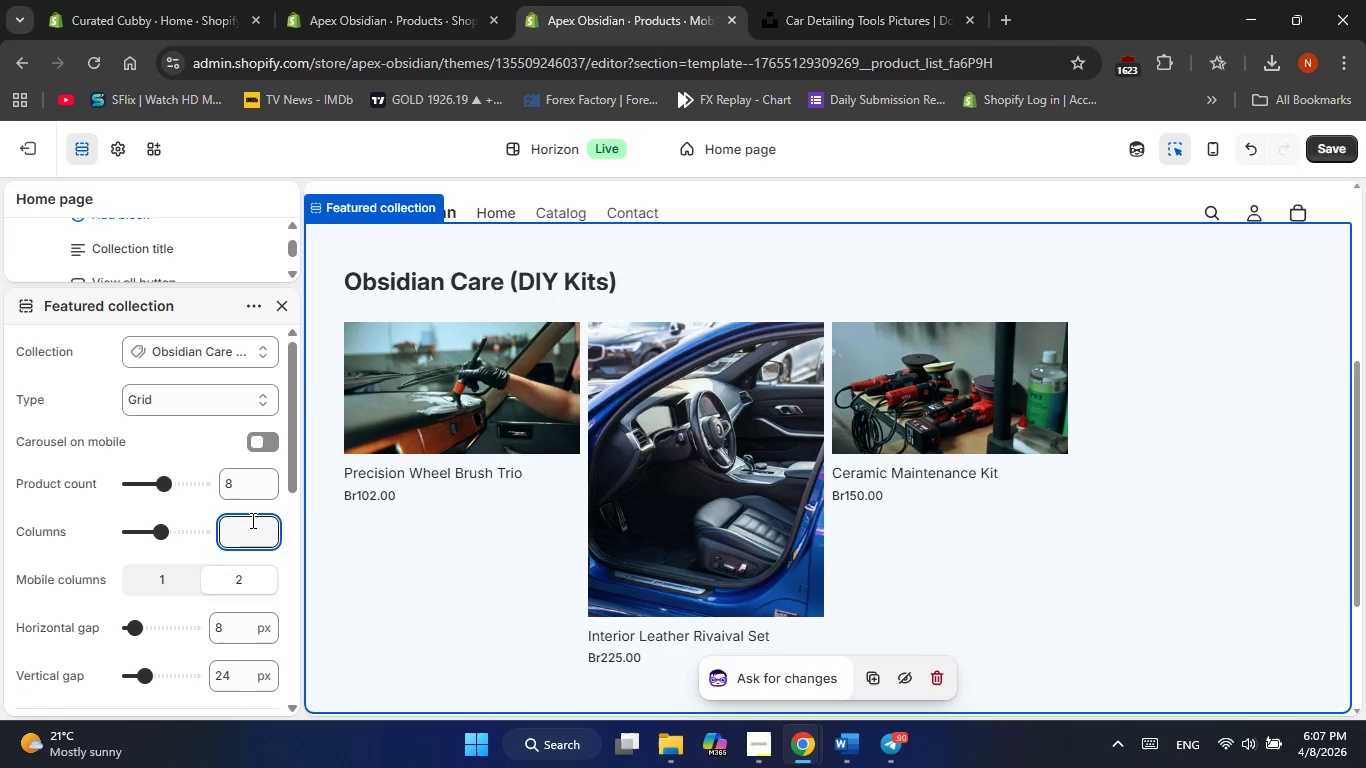 
key(Numpad3)
 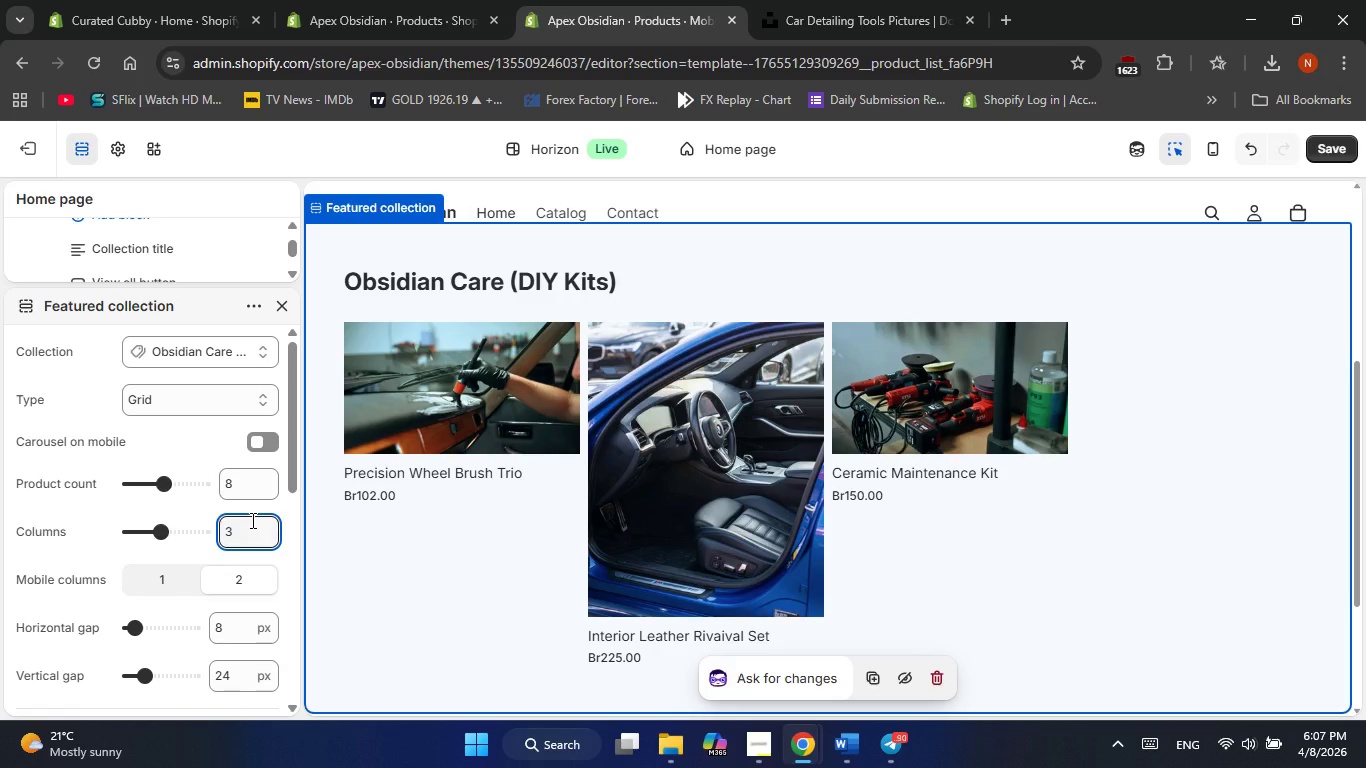 
key(NumpadEnter)
 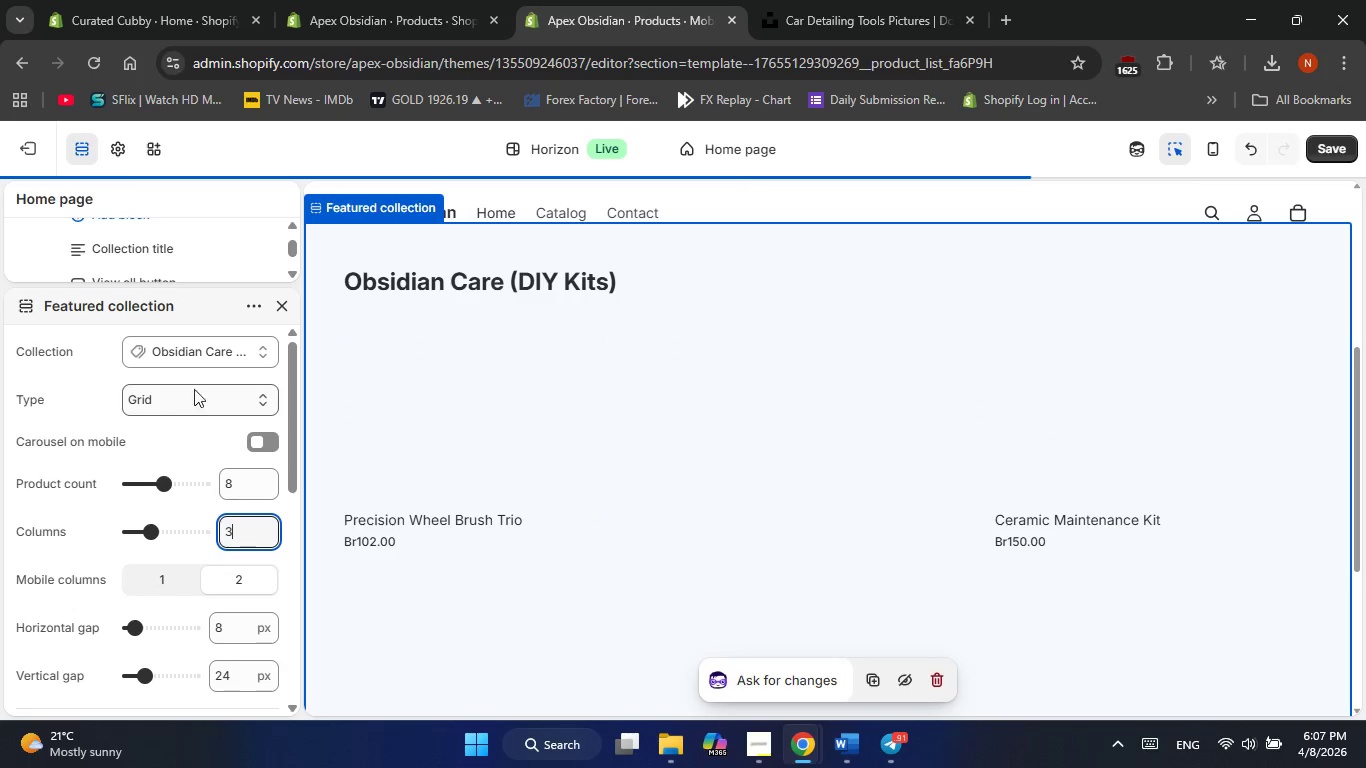 
left_click([213, 396])
 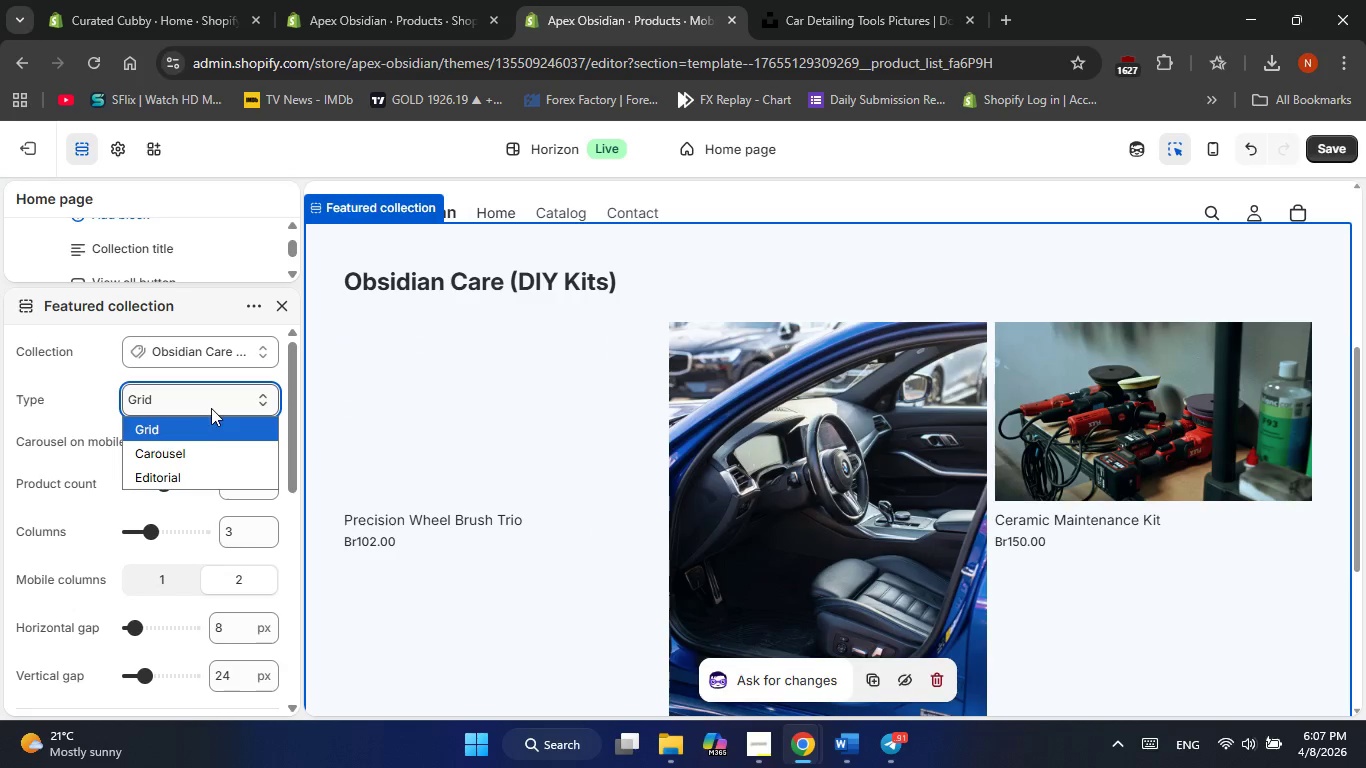 
mouse_move([224, 412])
 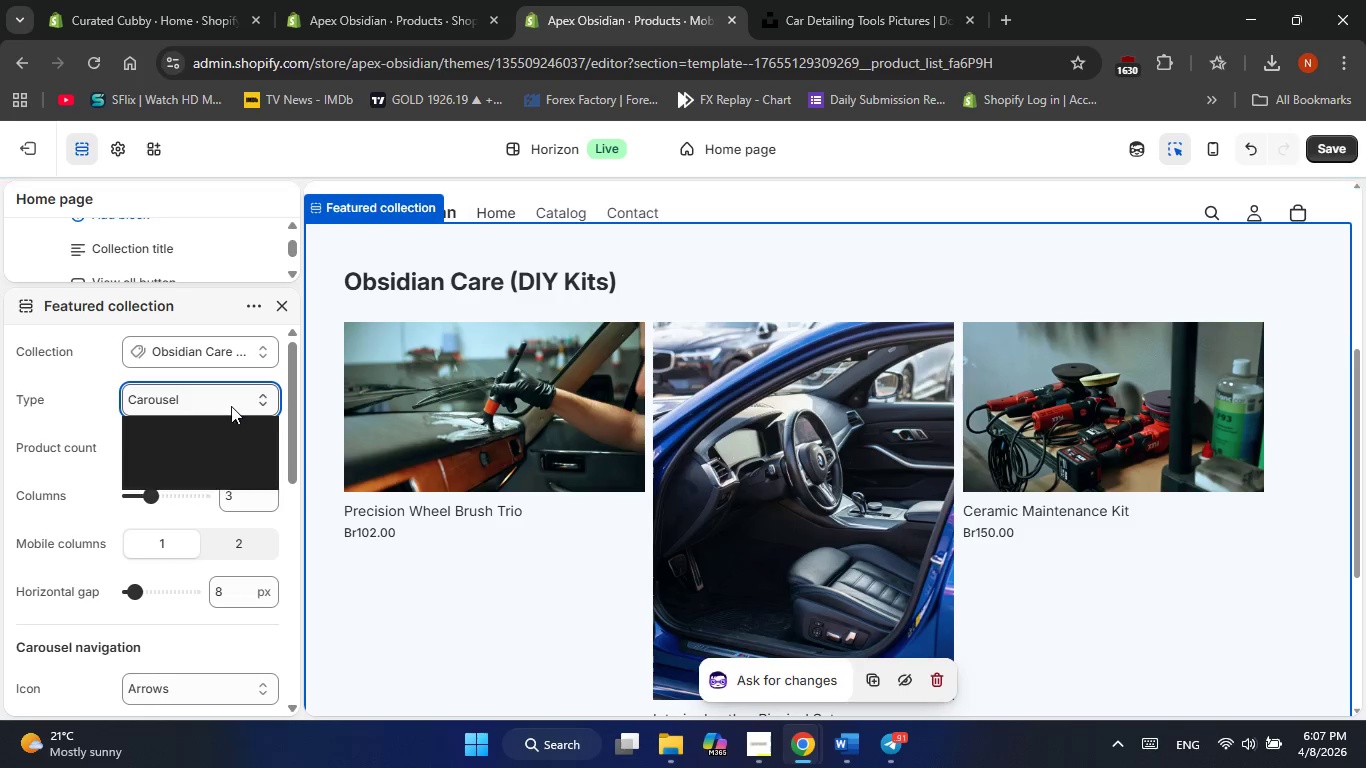 
left_click([231, 406])
 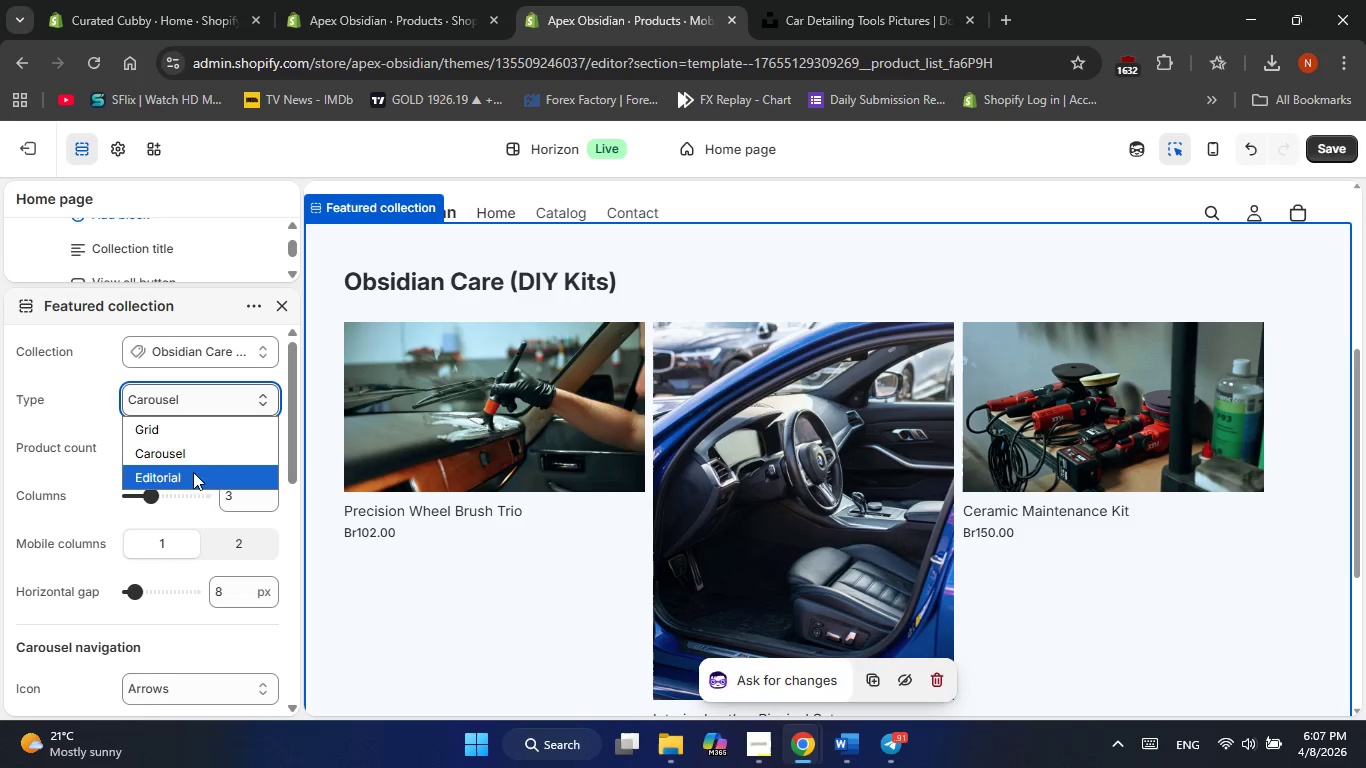 
left_click([190, 474])
 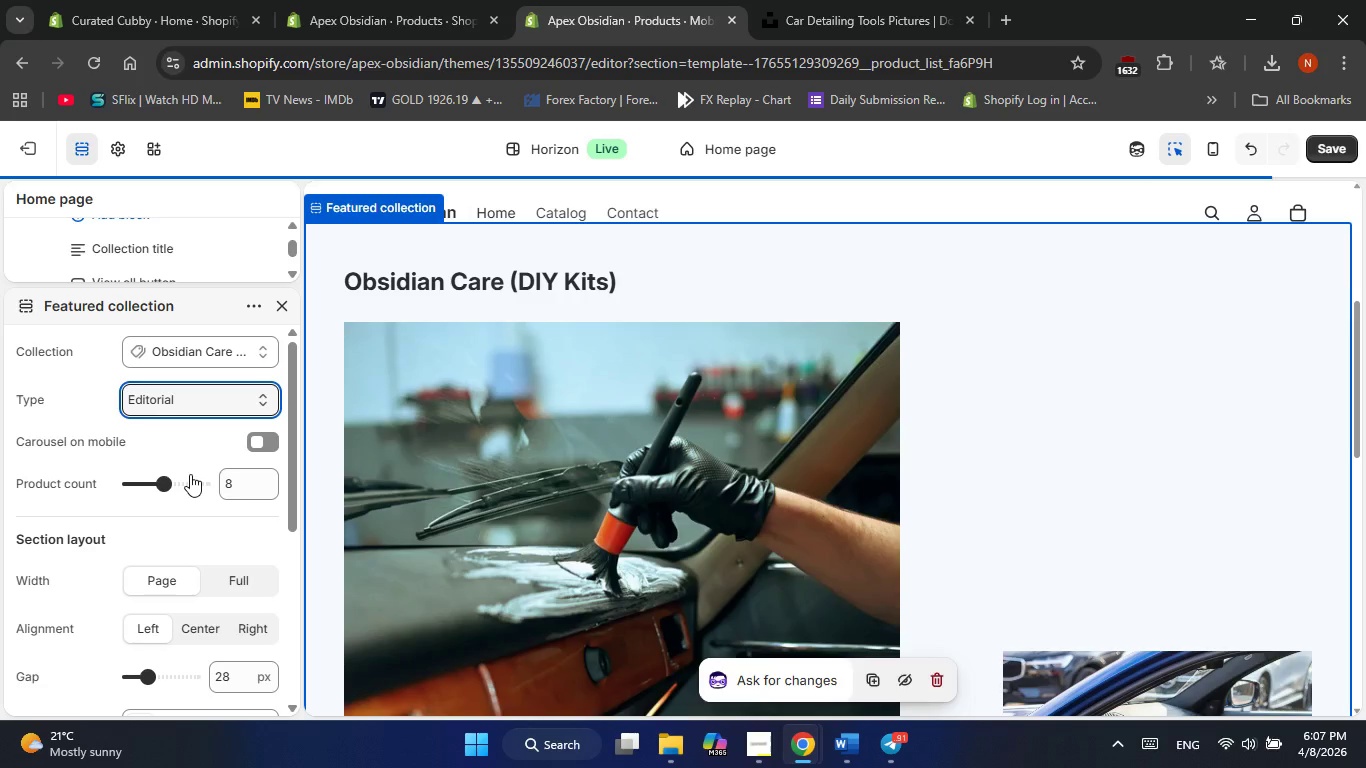 
scroll: coordinate [808, 543], scroll_direction: down, amount: 15.0
 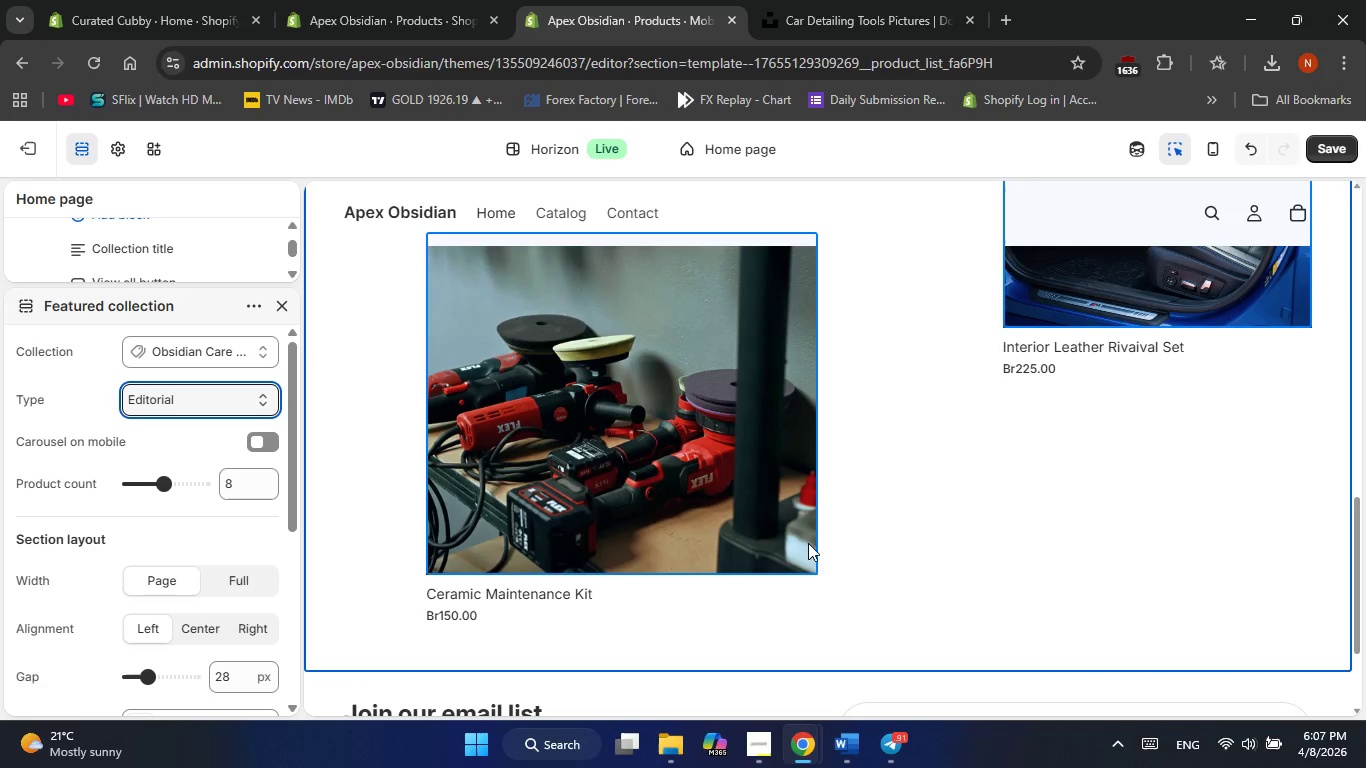 
scroll: coordinate [808, 543], scroll_direction: up, amount: 29.0
 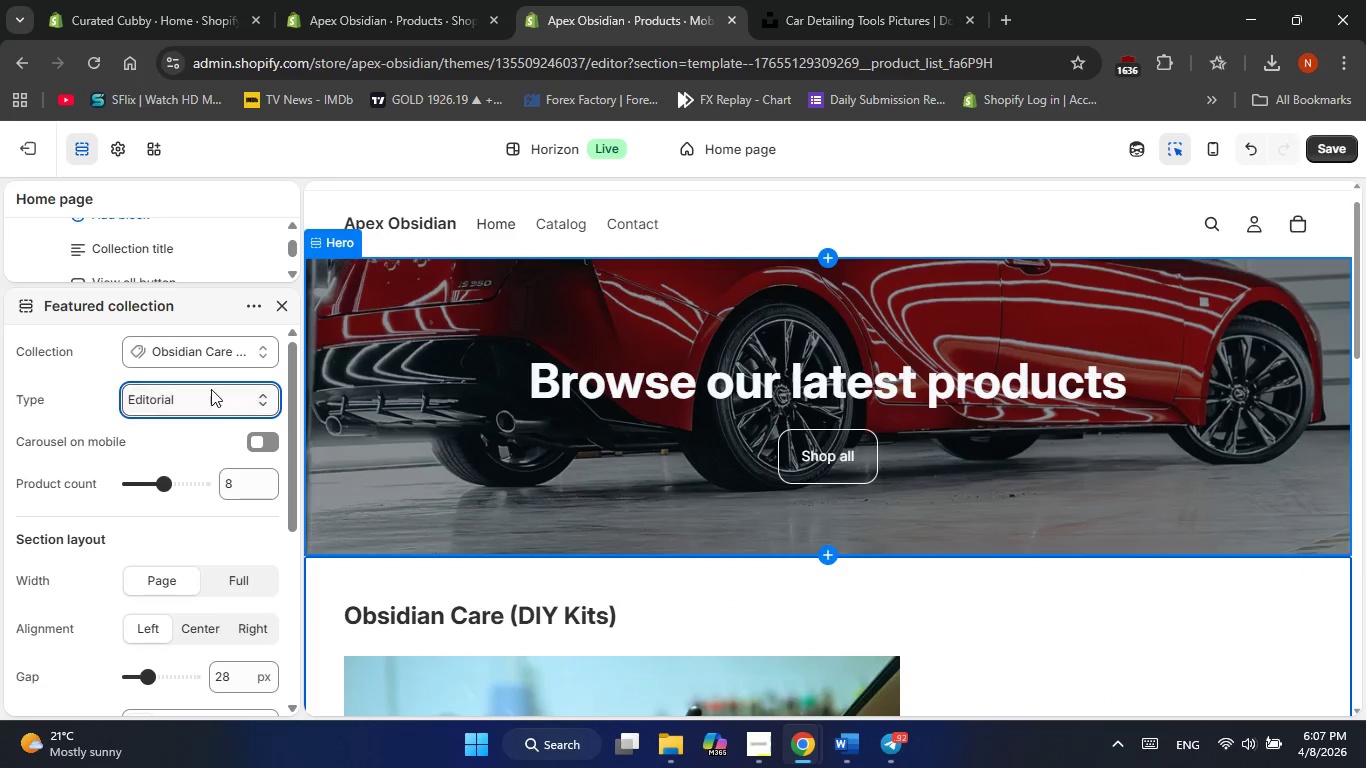 
left_click([211, 389])
 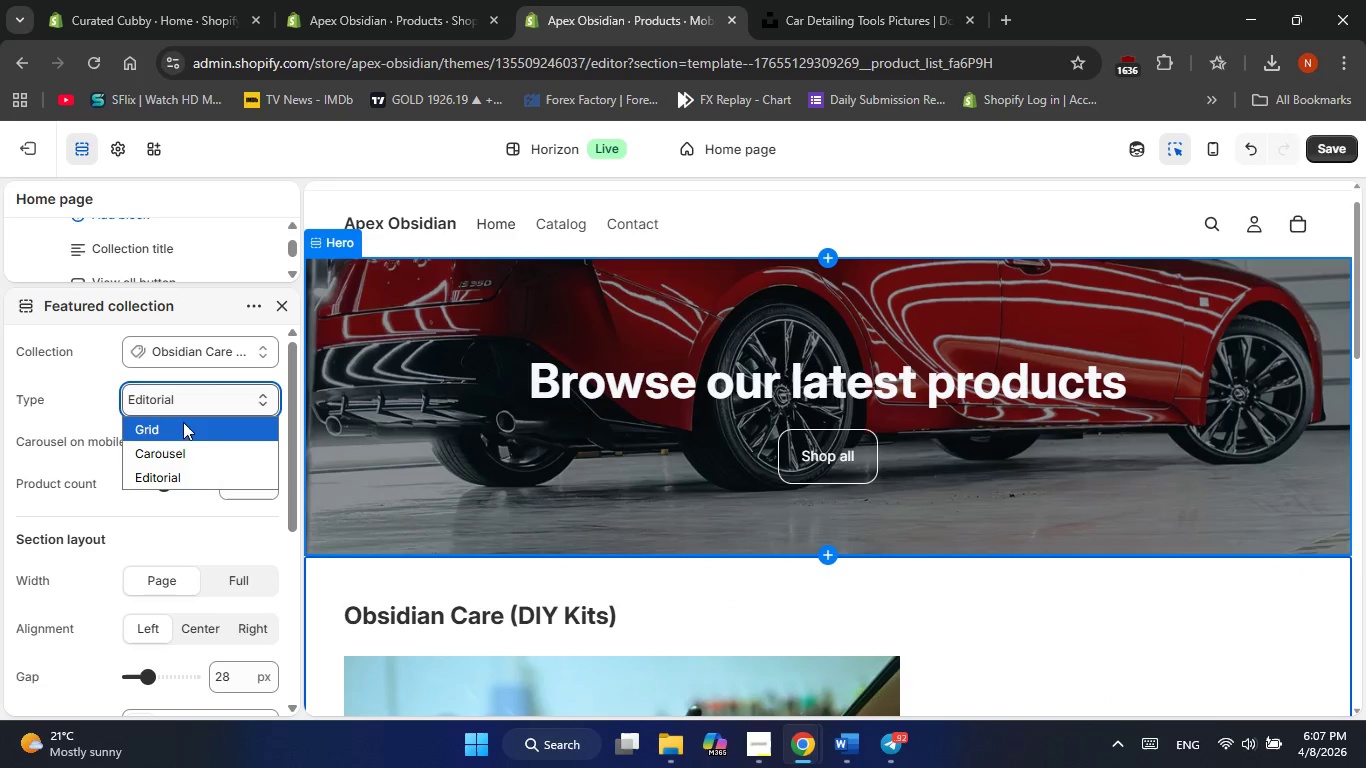 
left_click([181, 426])
 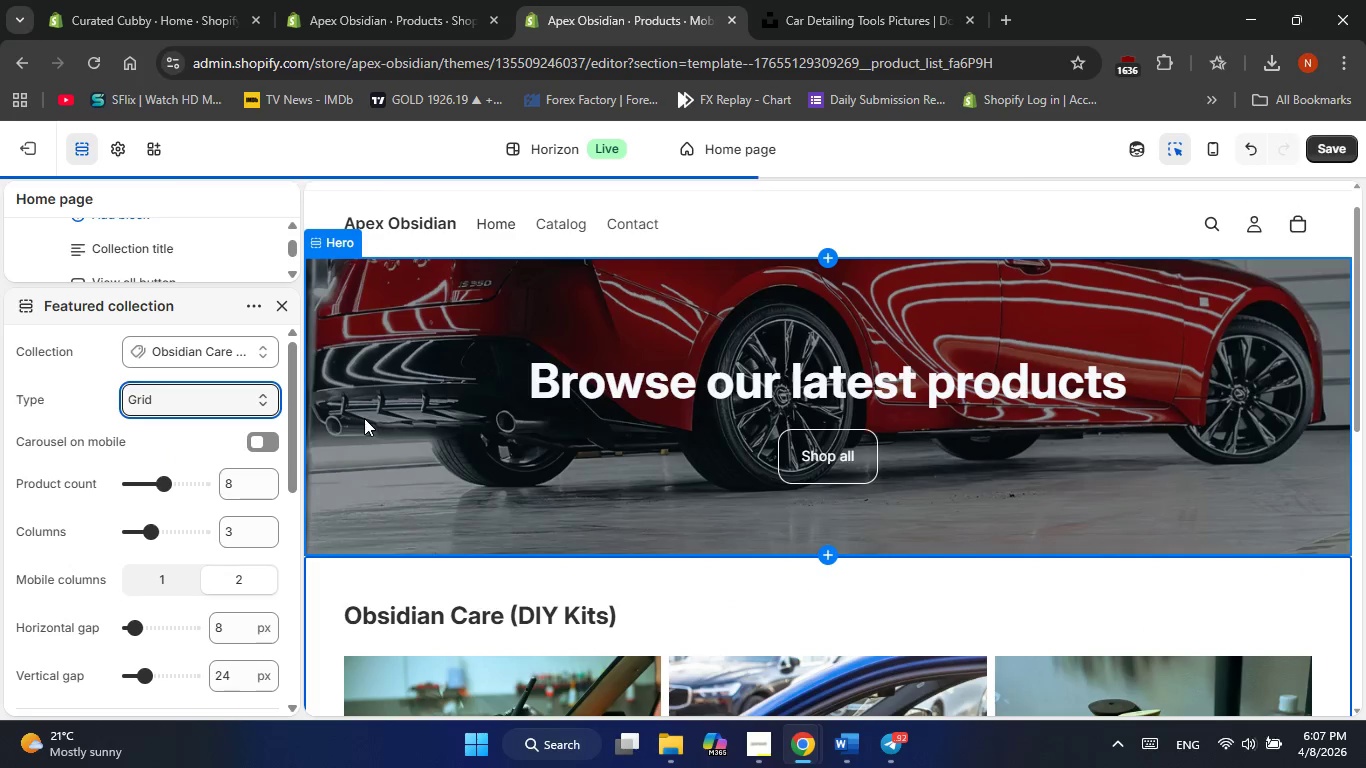 
scroll: coordinate [725, 472], scroll_direction: down, amount: 6.0
 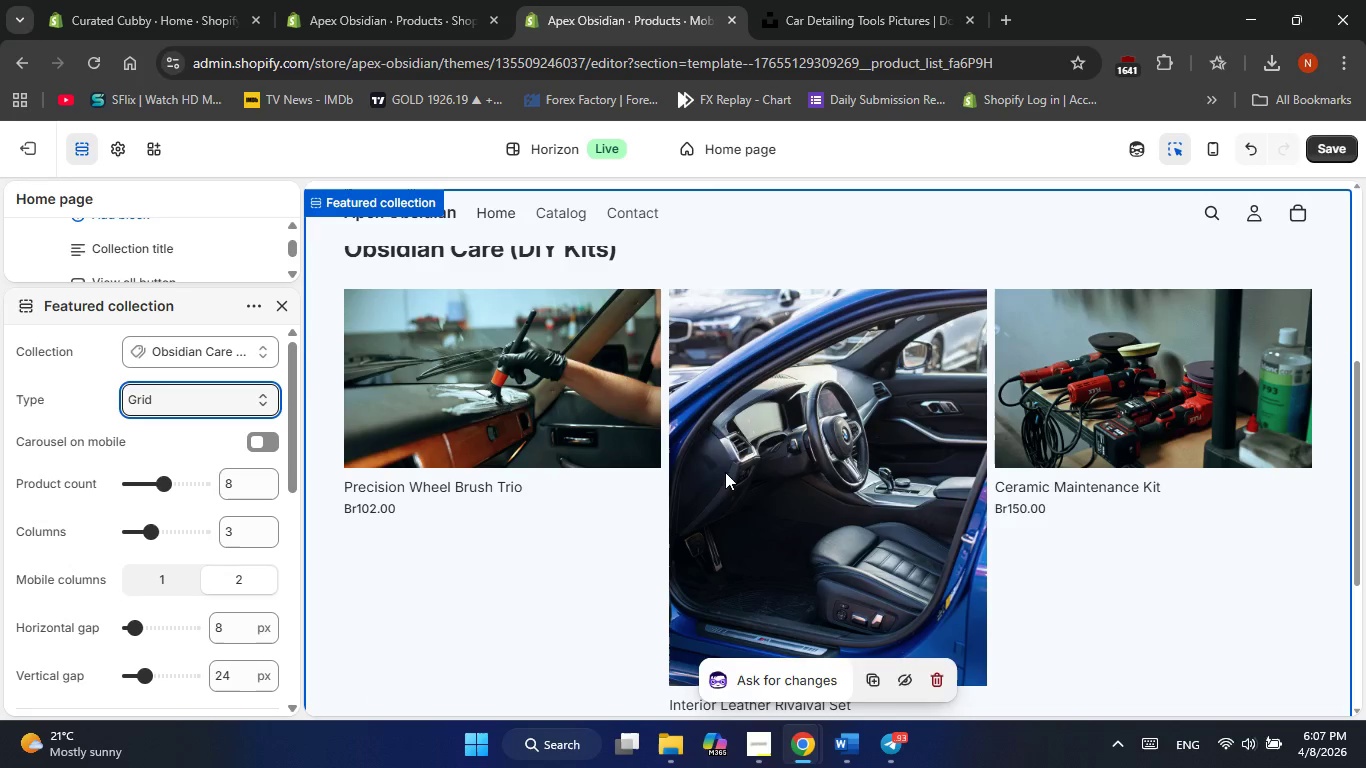 
scroll: coordinate [139, 461], scroll_direction: up, amount: 5.0
 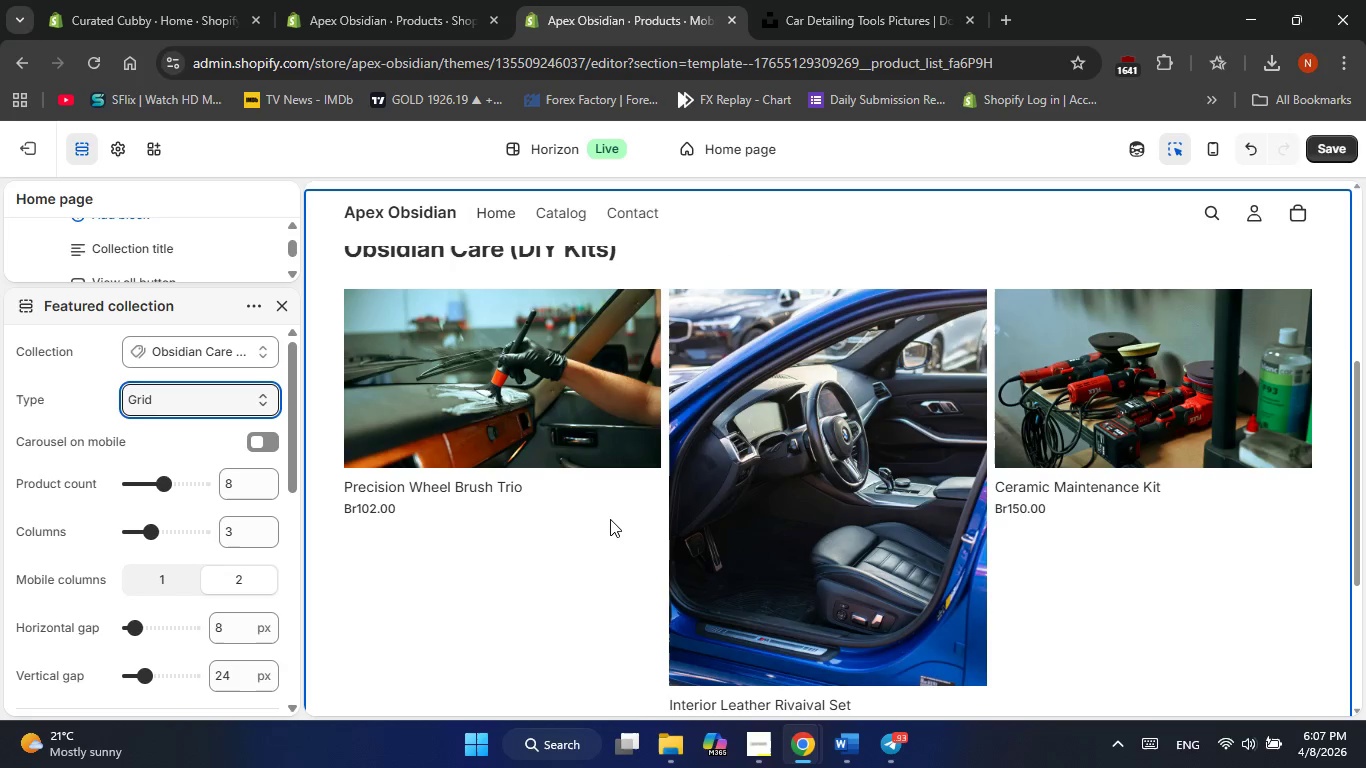 
scroll: coordinate [135, 584], scroll_direction: down, amount: 7.0
 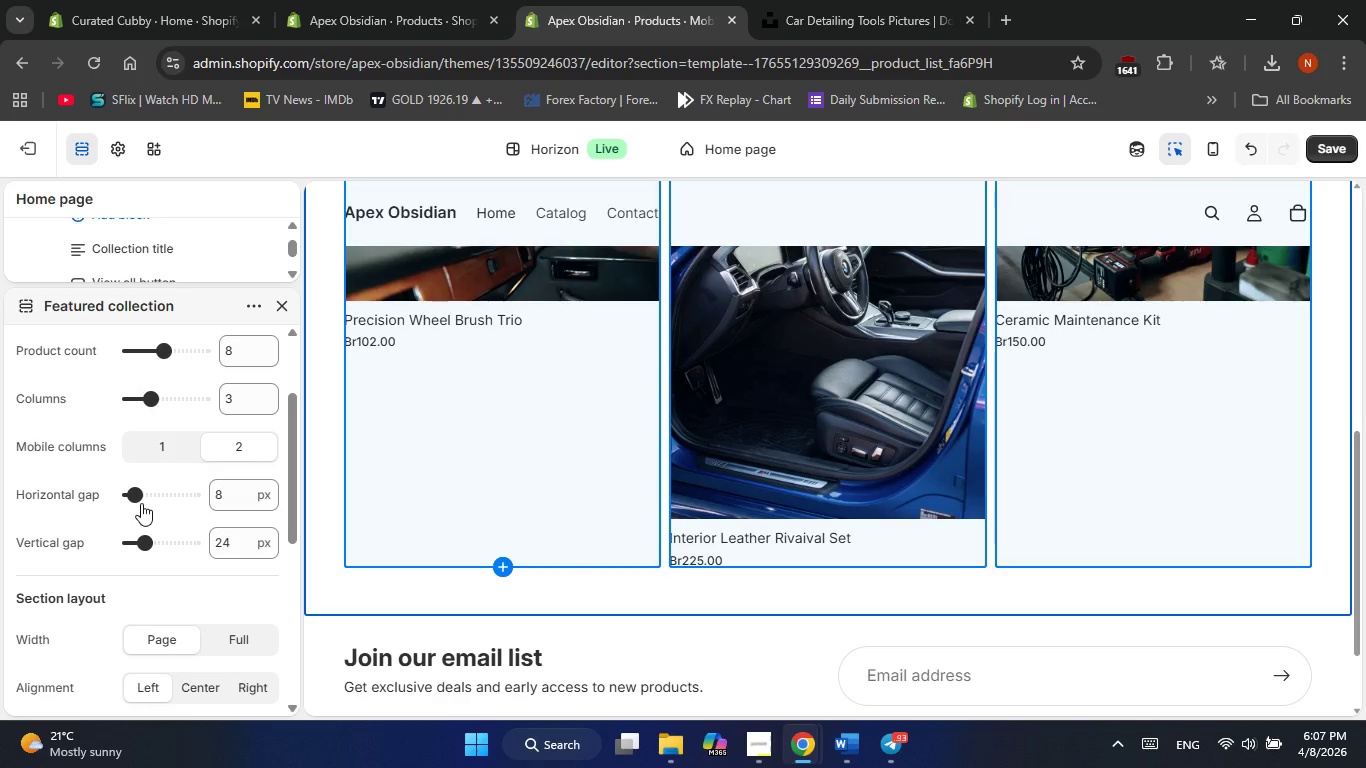 
left_click_drag(start_coordinate=[141, 503], to_coordinate=[192, 503])
 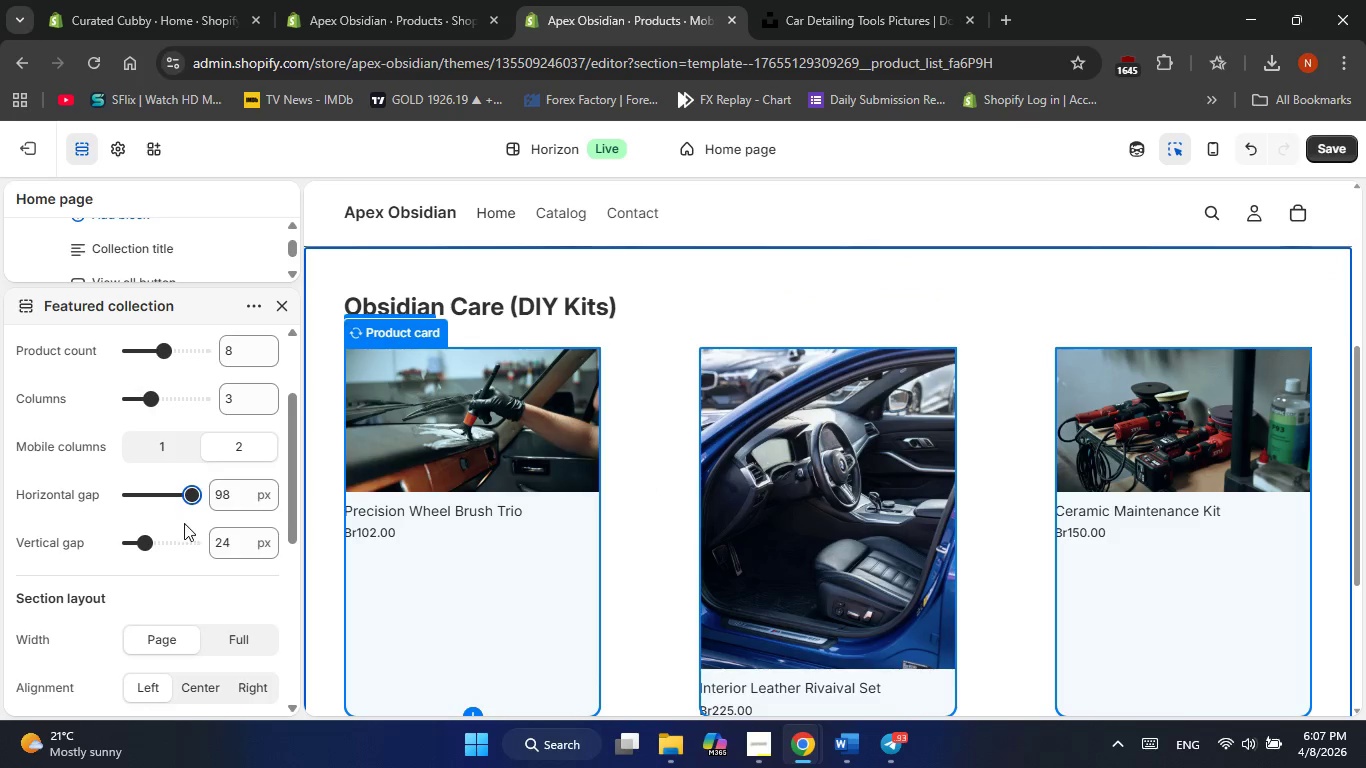 
left_click([144, 497])
 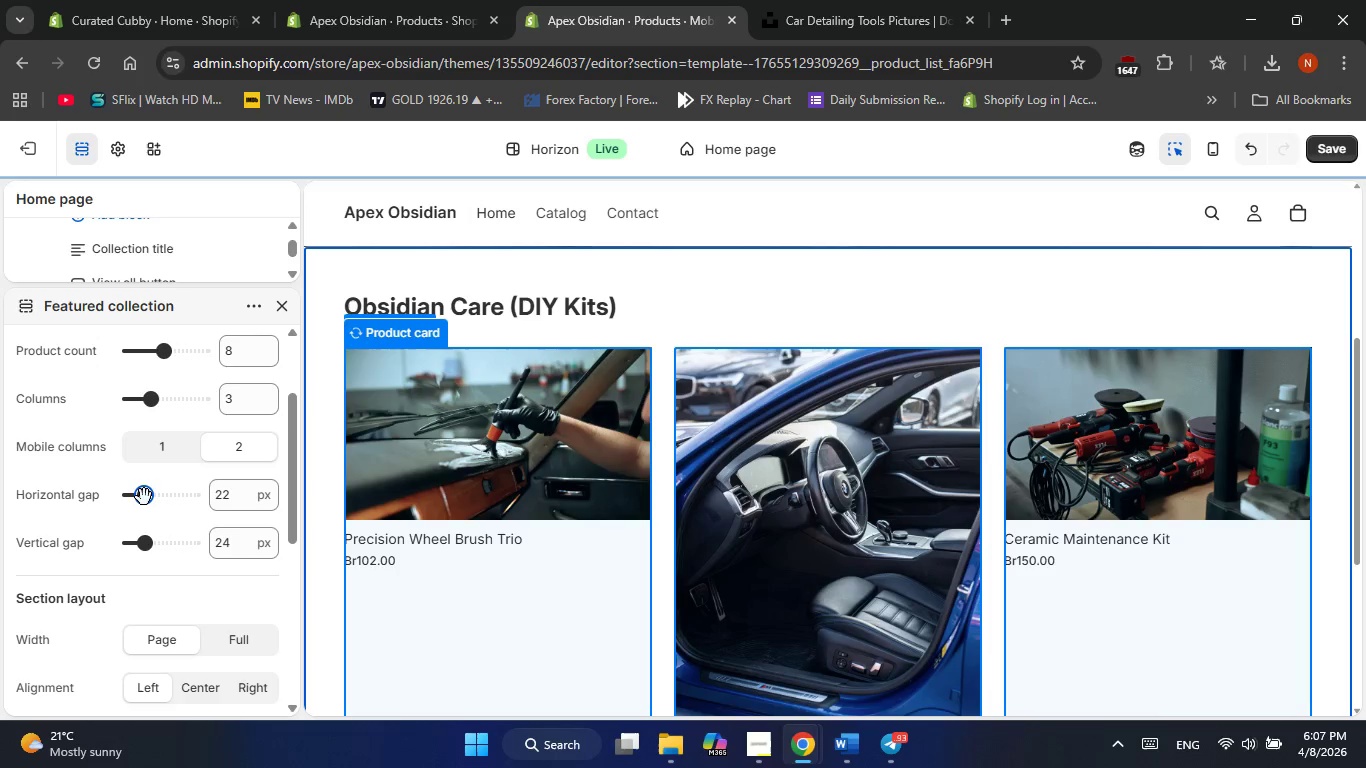 
scroll: coordinate [281, 444], scroll_direction: down, amount: 6.0
 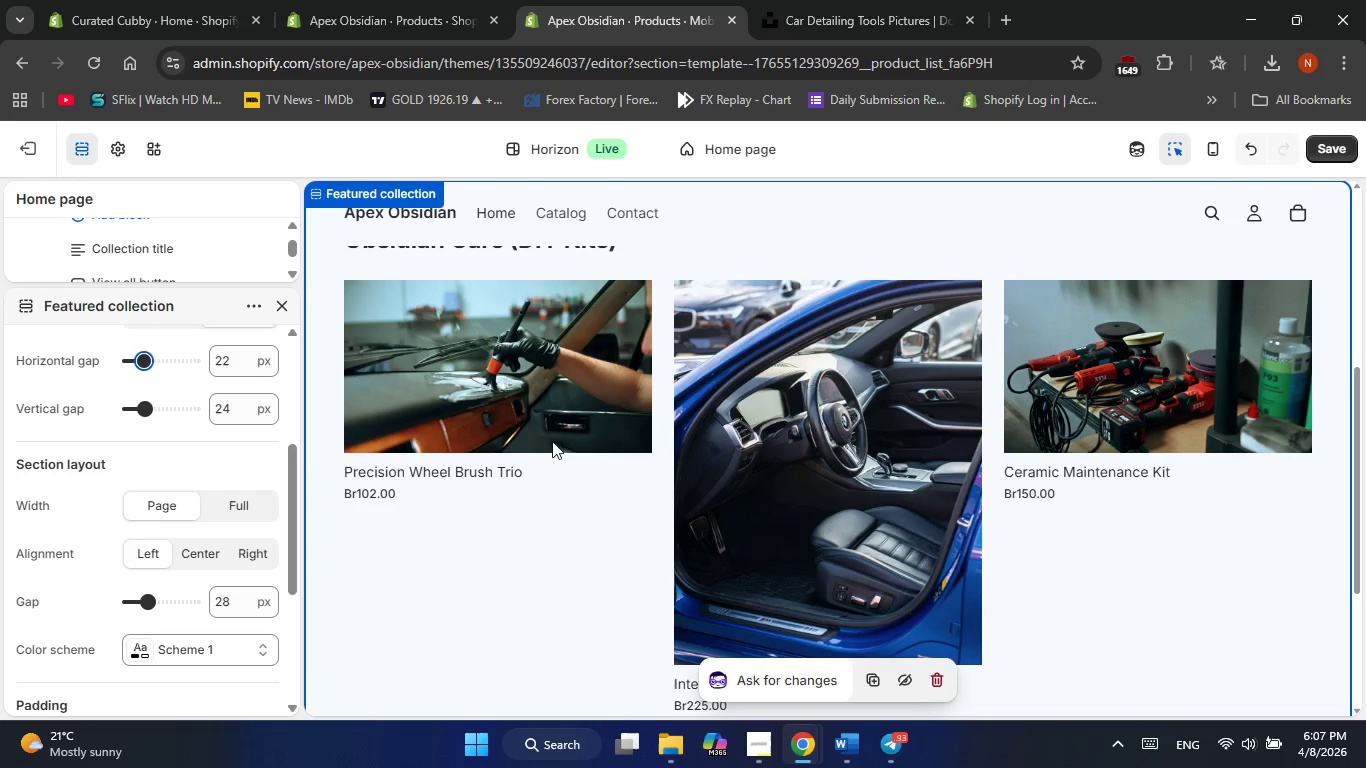 
left_click([567, 396])
 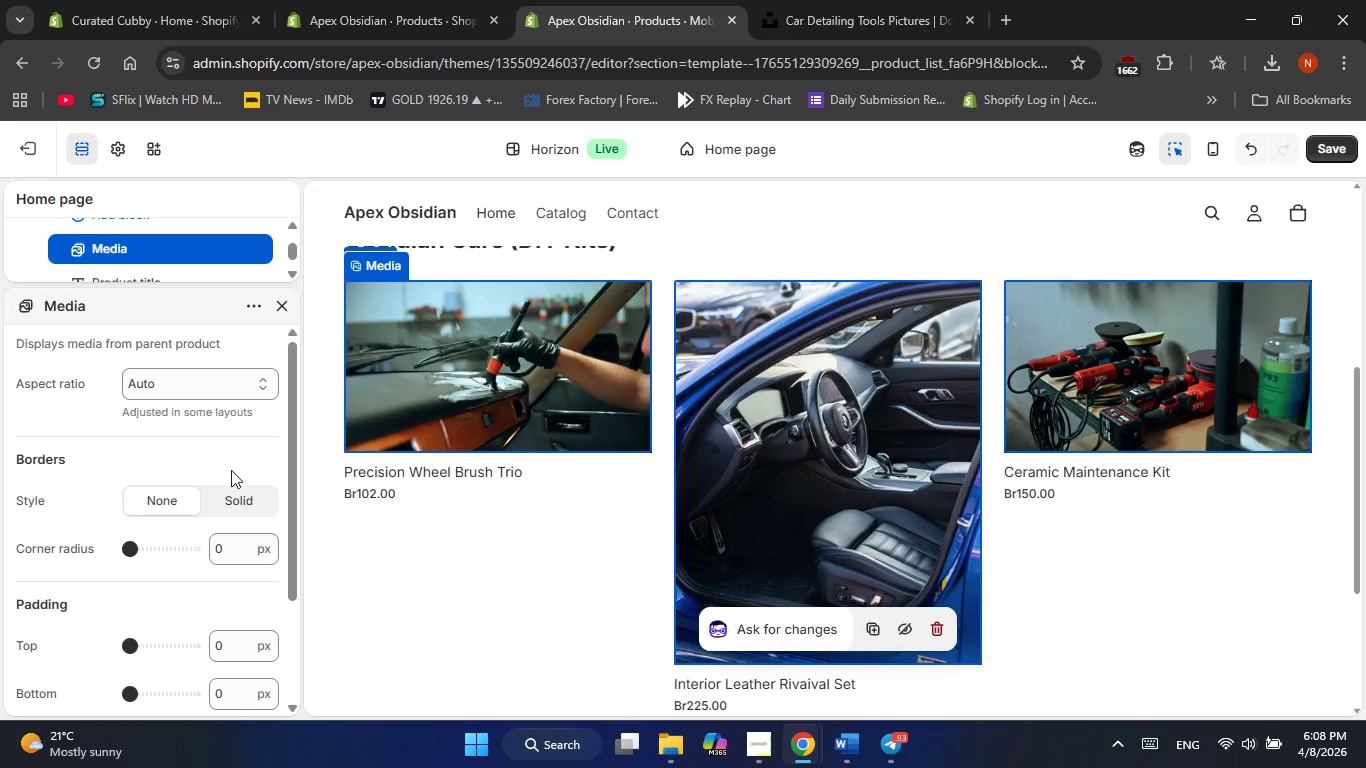 
scroll: coordinate [231, 498], scroll_direction: down, amount: 2.0
 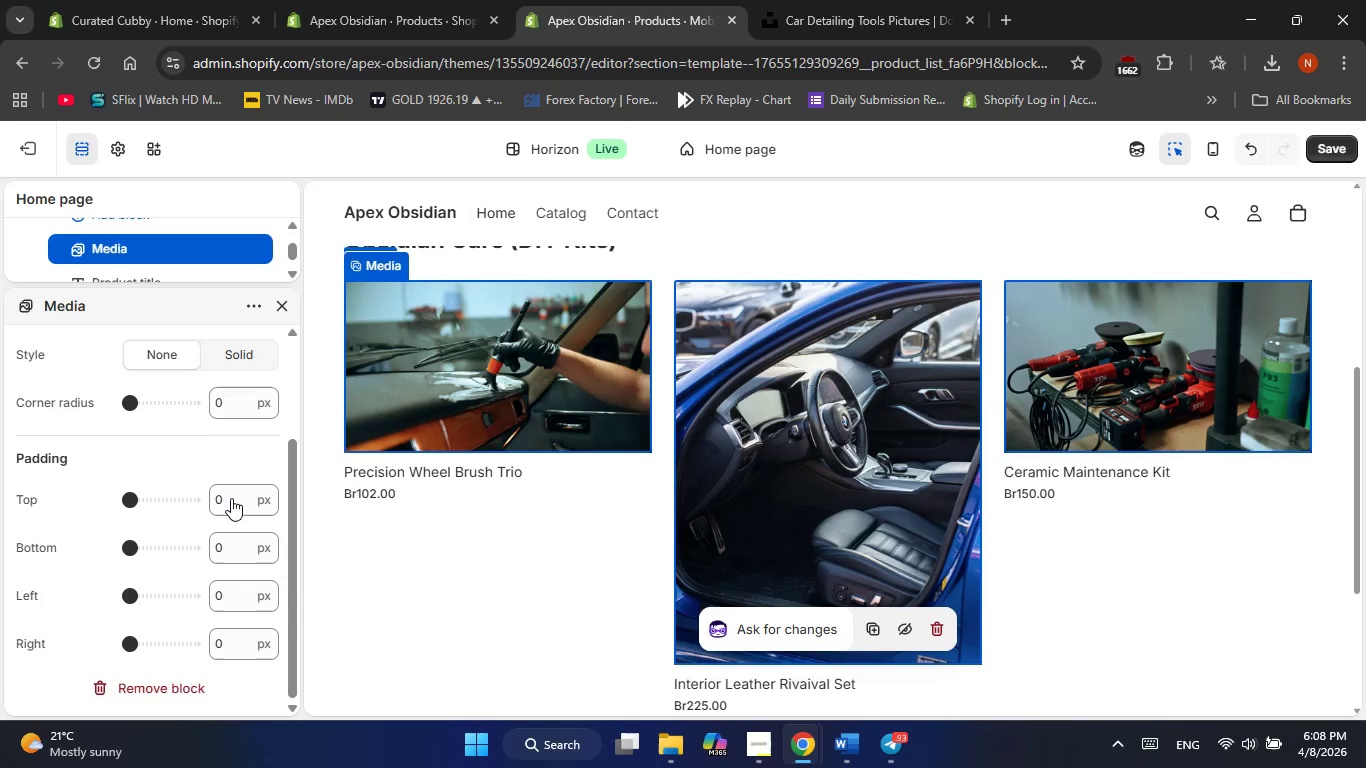 
scroll: coordinate [231, 498], scroll_direction: up, amount: 7.0
 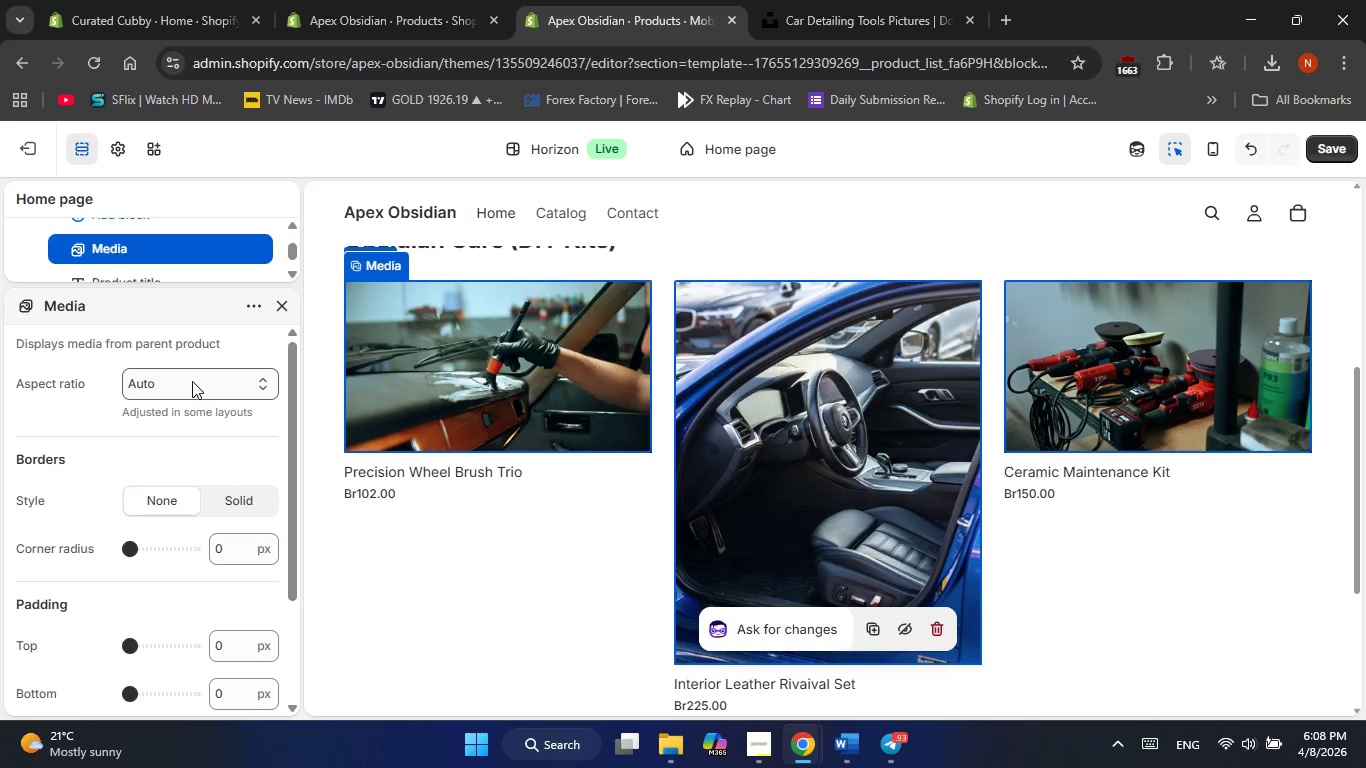 
left_click([192, 380])
 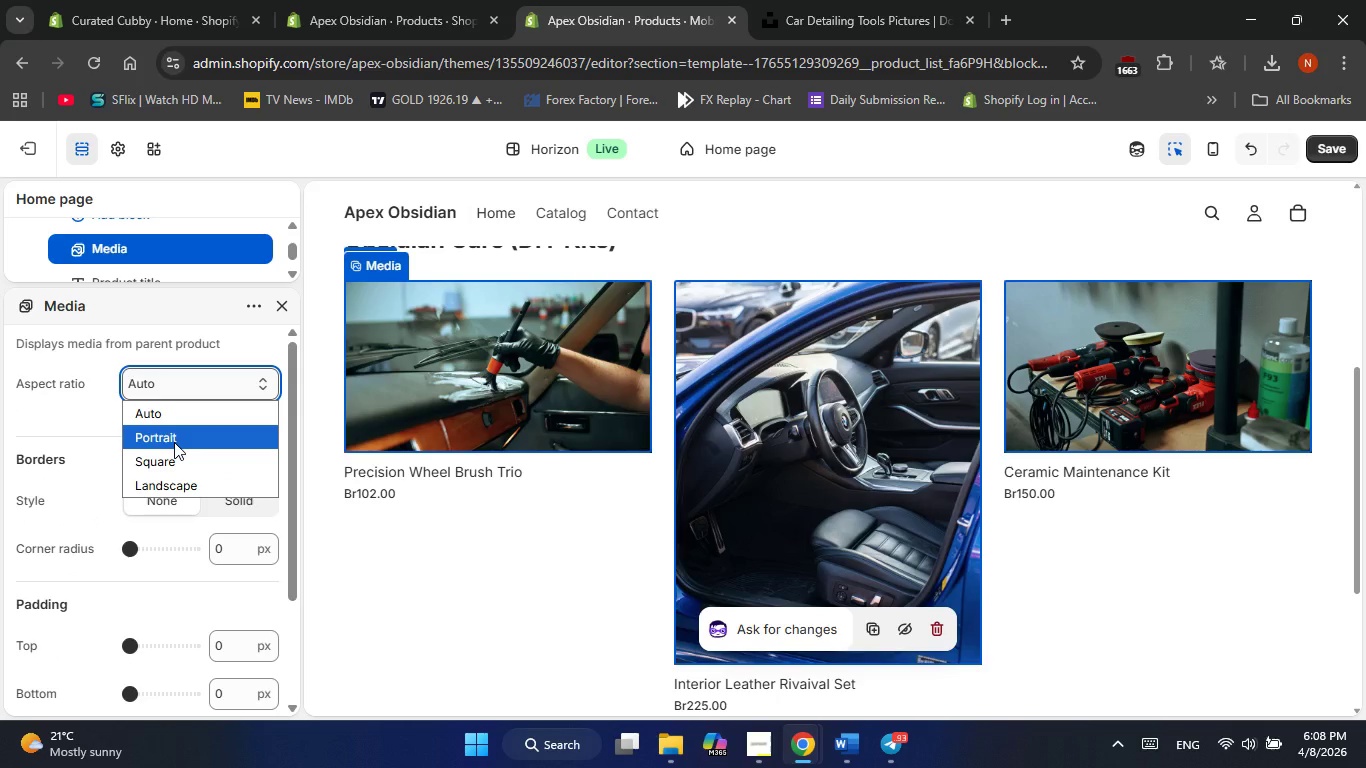 
left_click([173, 459])
 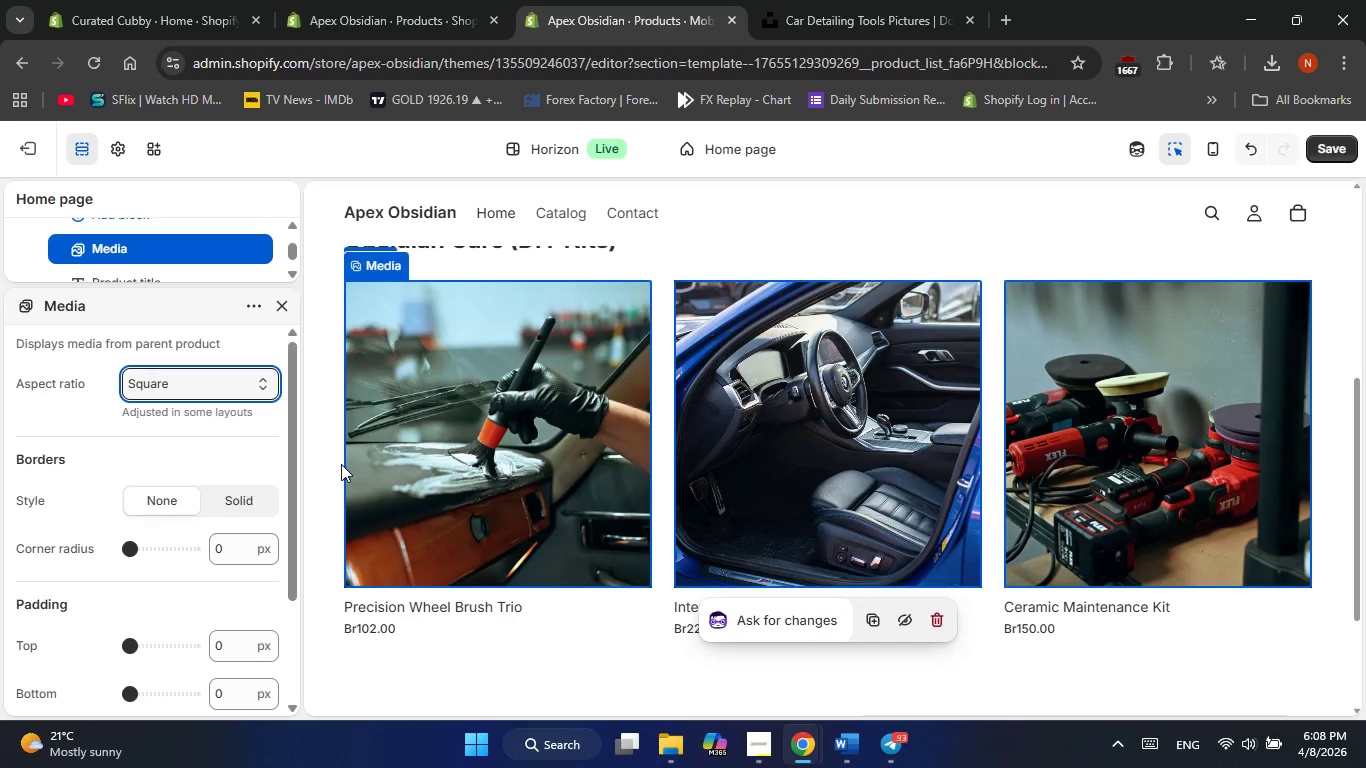 
left_click([236, 446])
 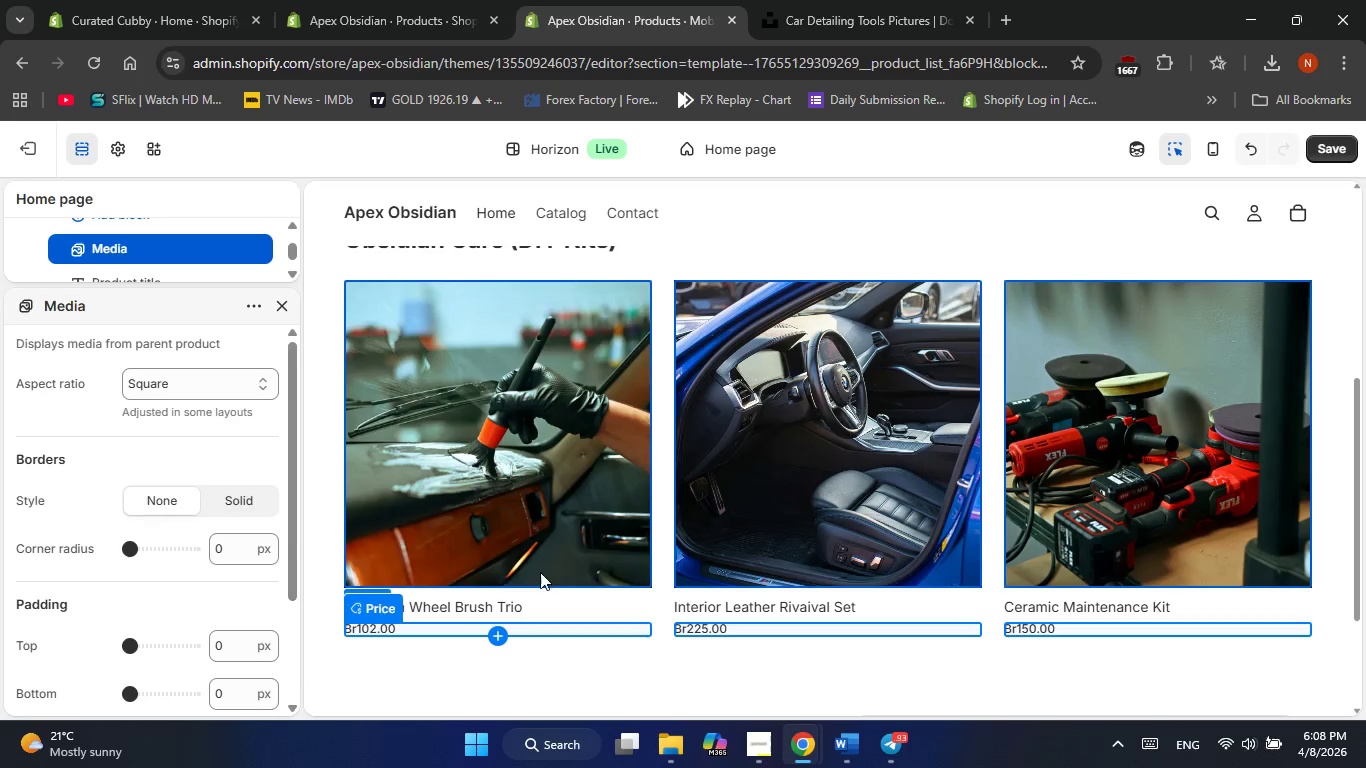 
scroll: coordinate [572, 565], scroll_direction: none, amount: 0.0
 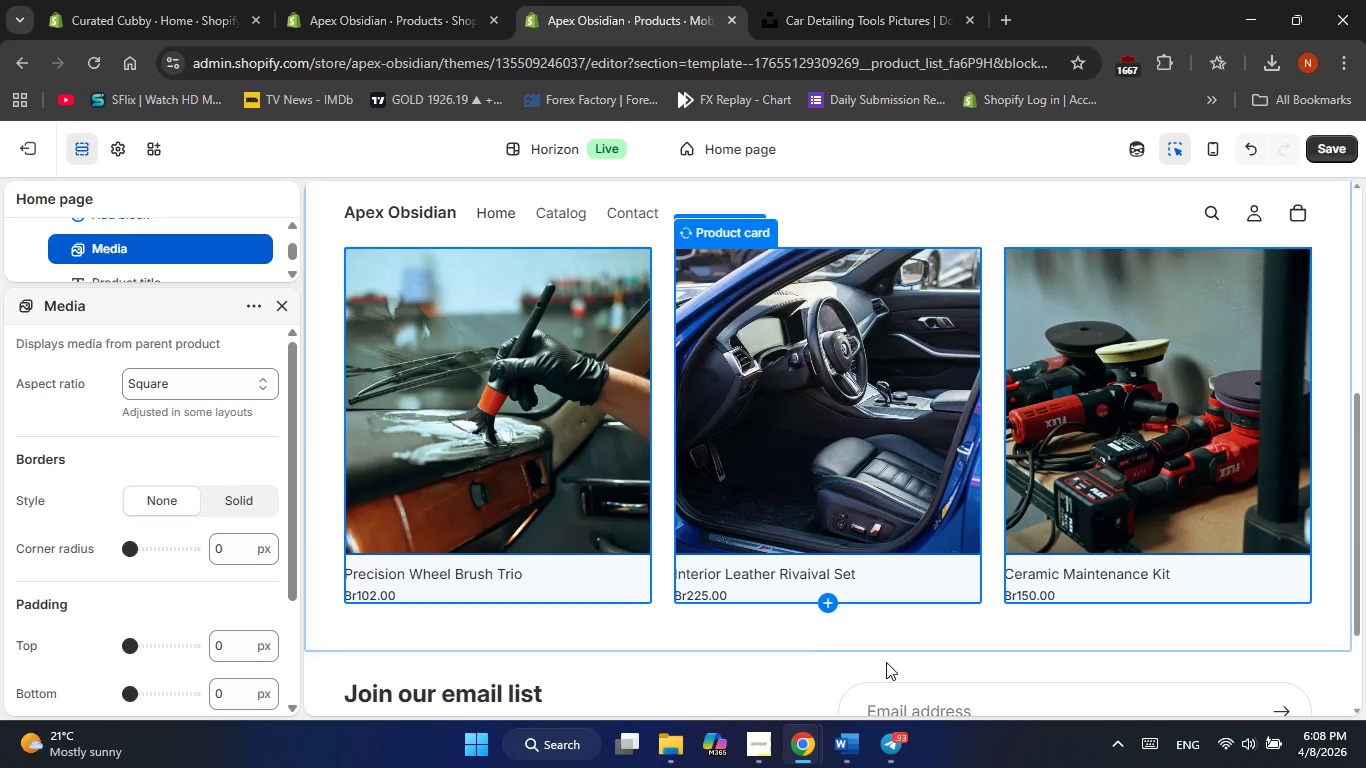 
scroll: coordinate [677, 549], scroll_direction: down, amount: 5.0
 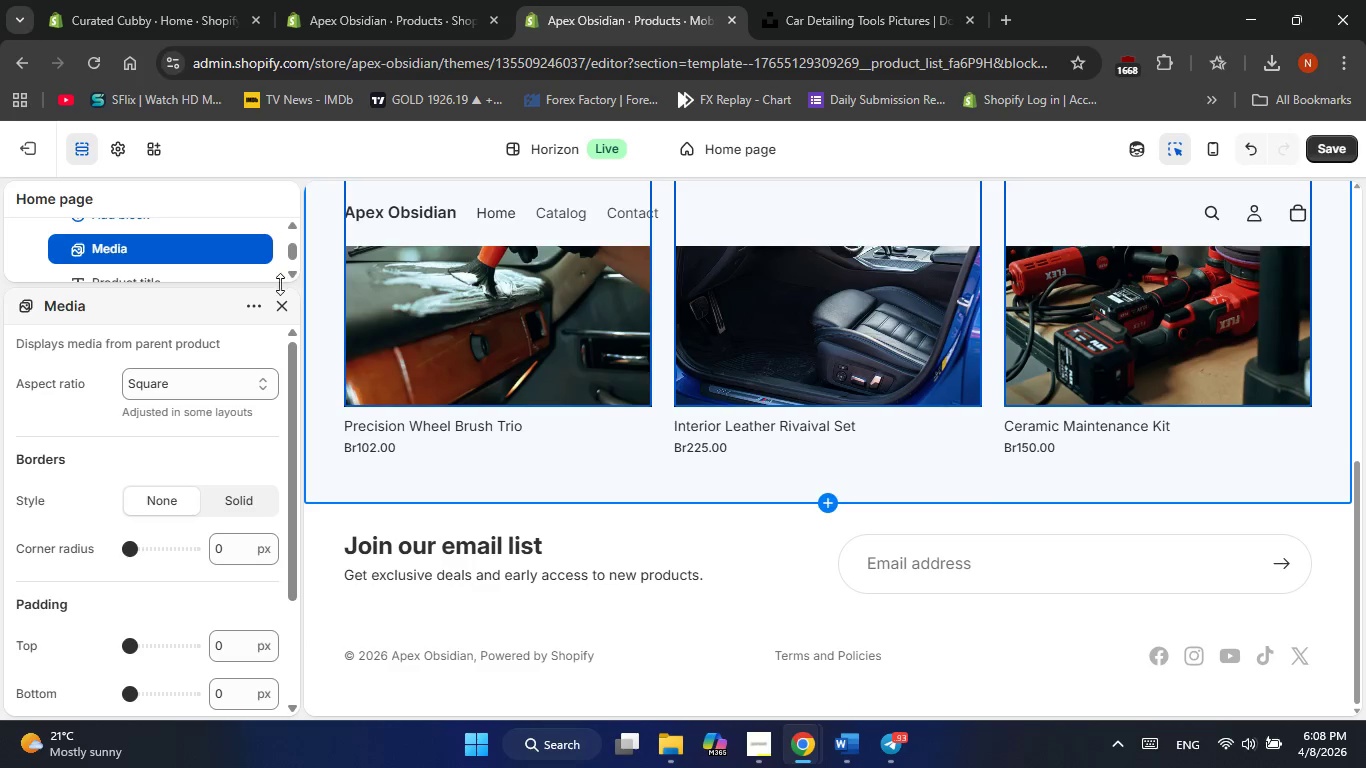 
left_click([276, 301])
 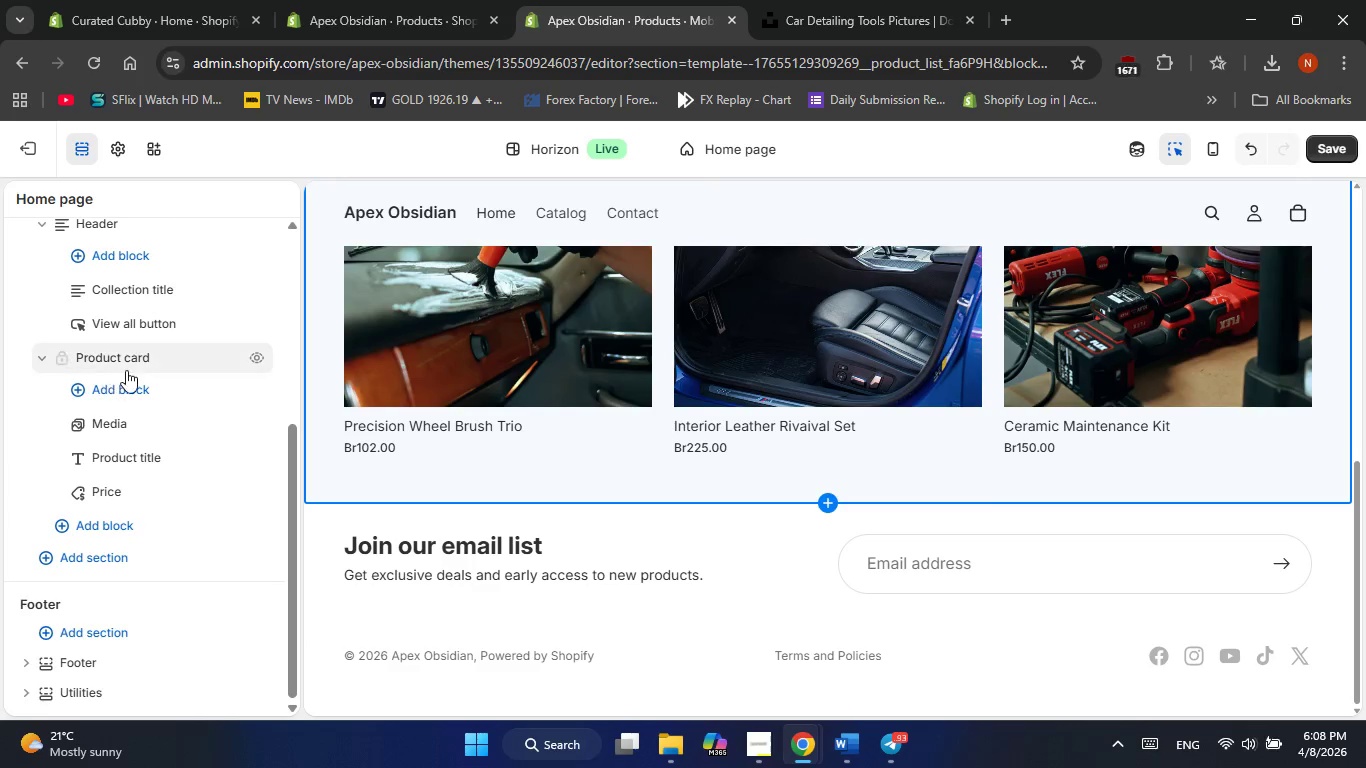 
scroll: coordinate [155, 384], scroll_direction: up, amount: 1.0
 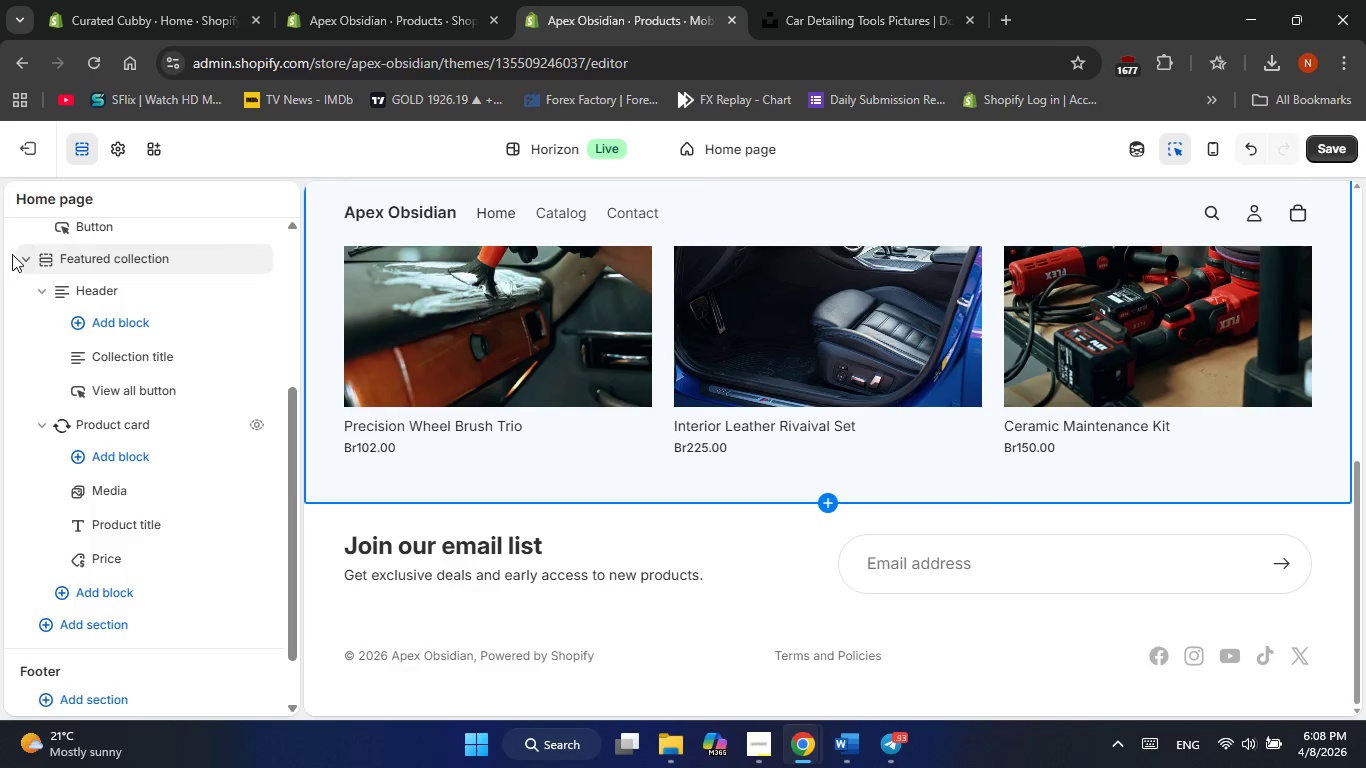 
left_click([25, 260])
 